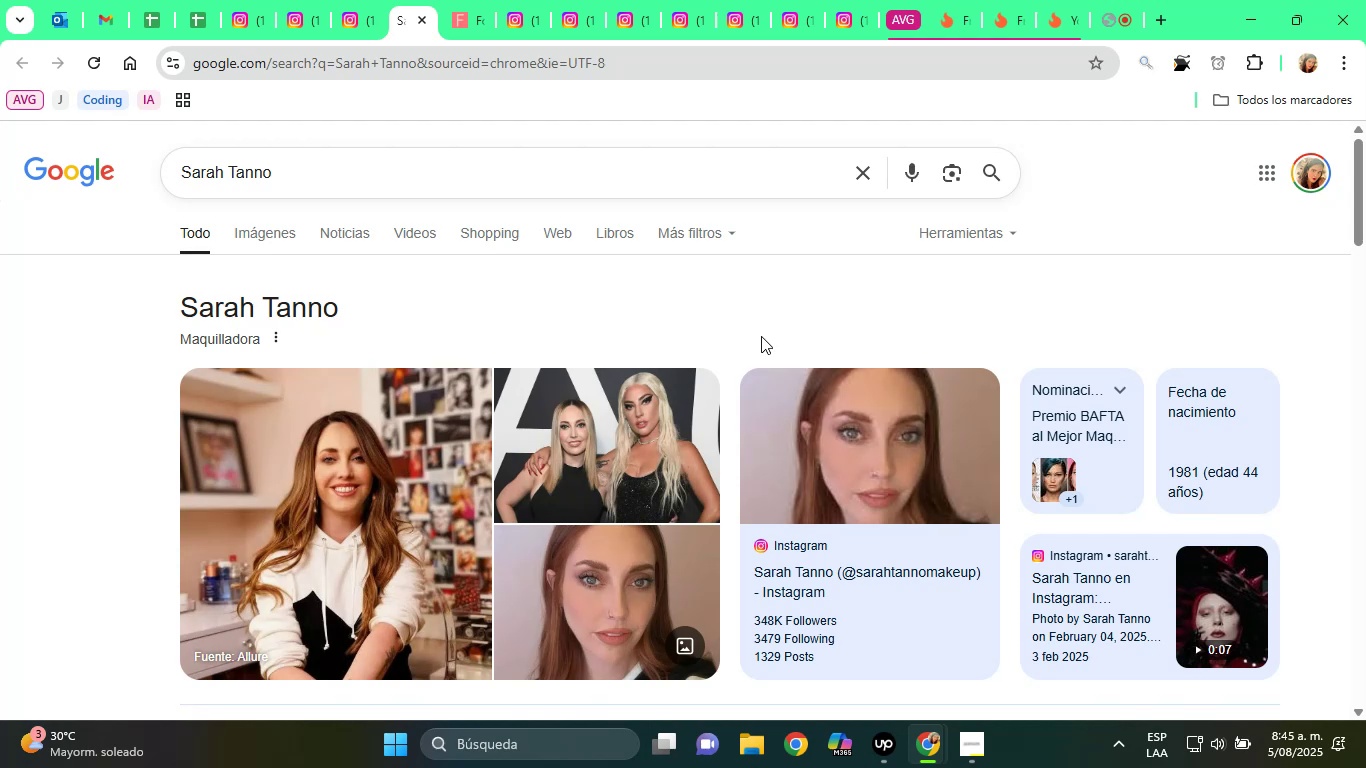 
wait(9.04)
 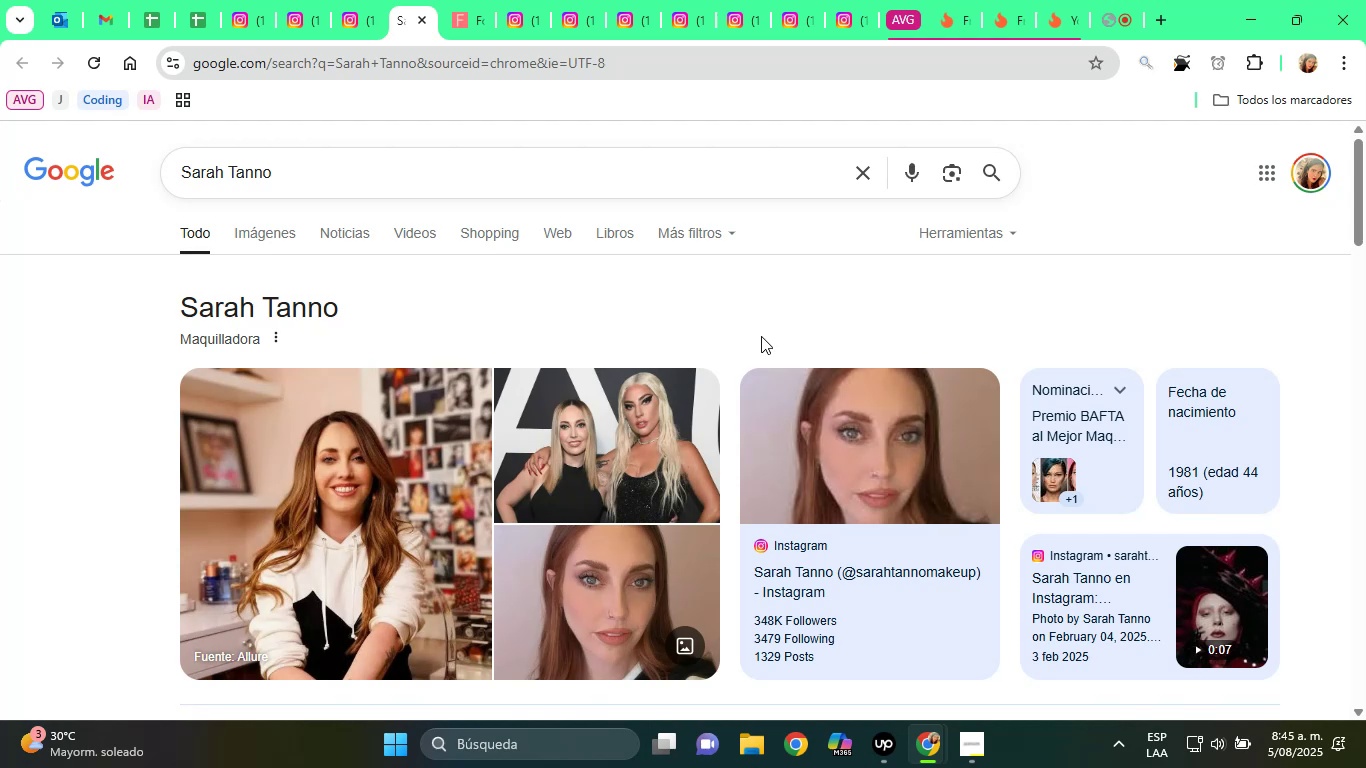 
scroll: coordinate [702, 420], scroll_direction: down, amount: 9.0
 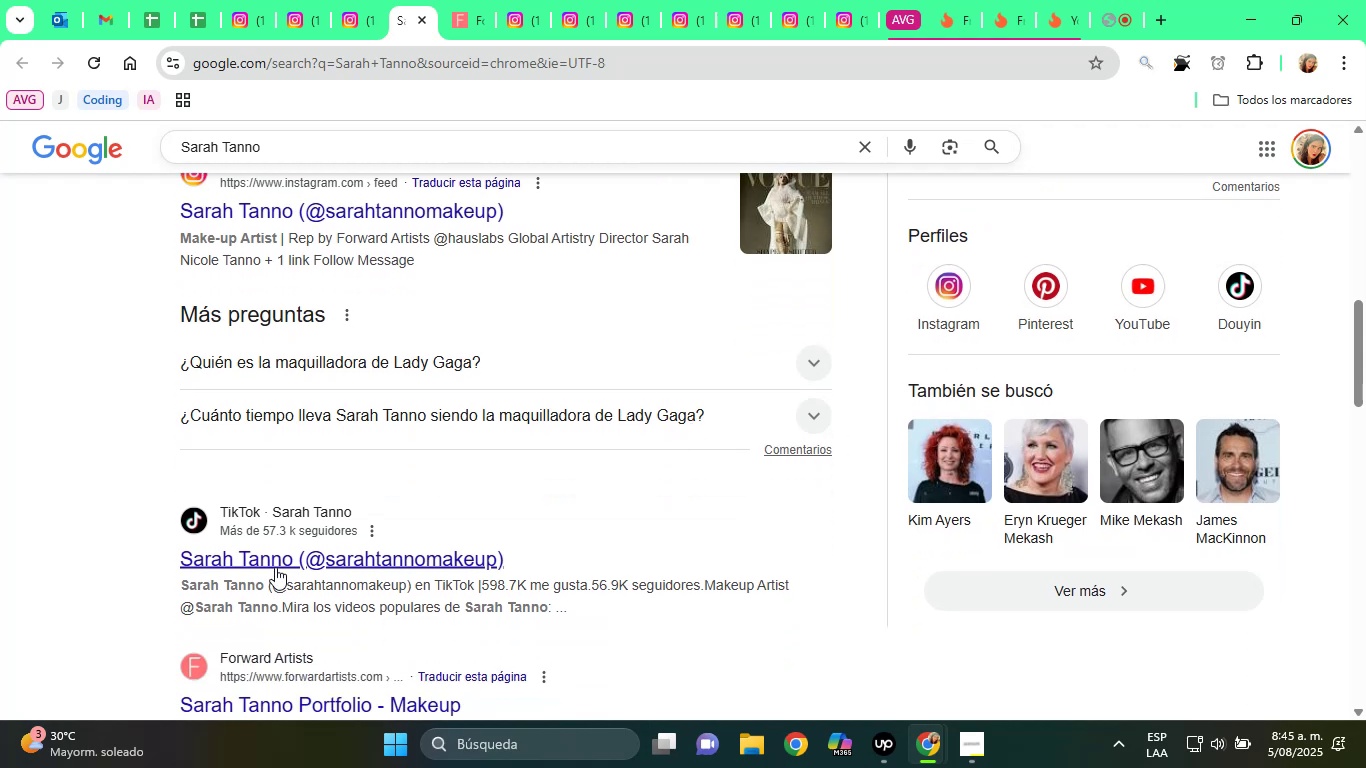 
left_click([278, 560])
 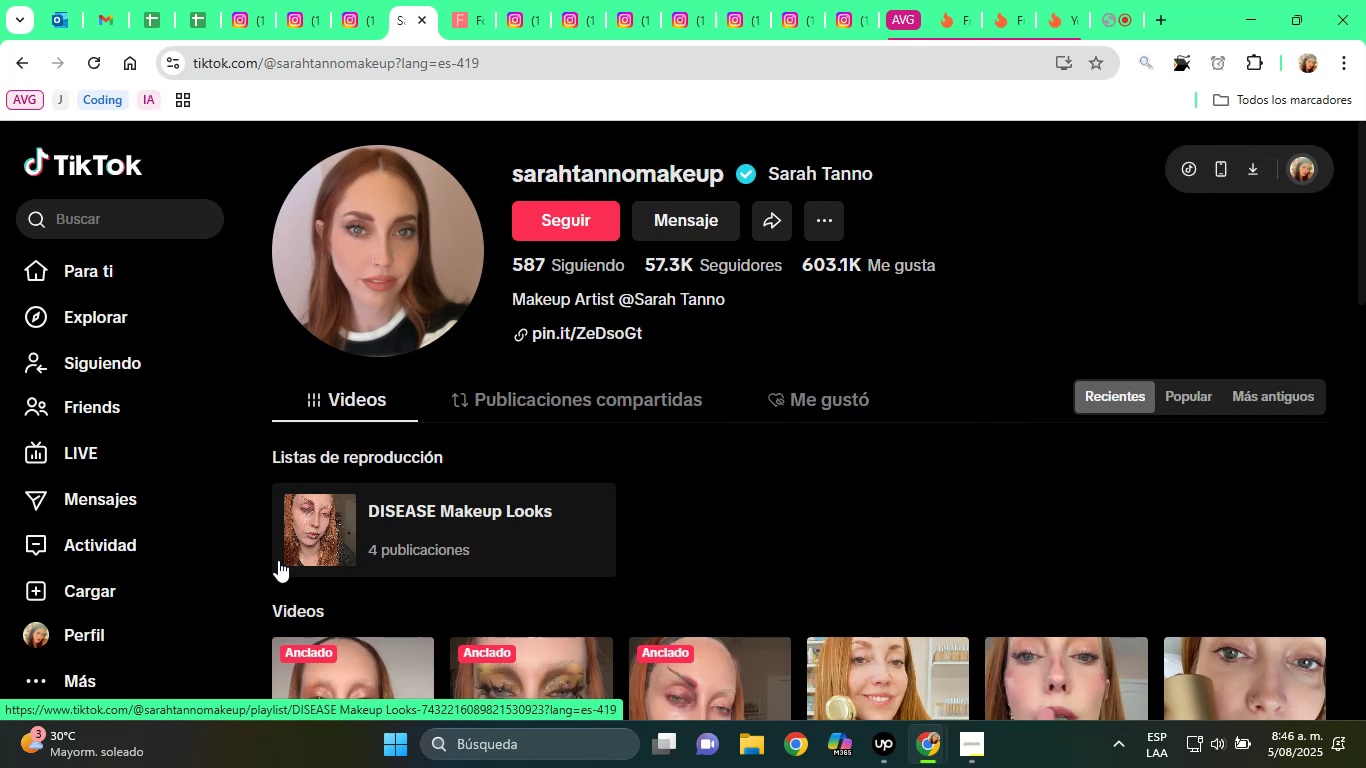 
wait(19.15)
 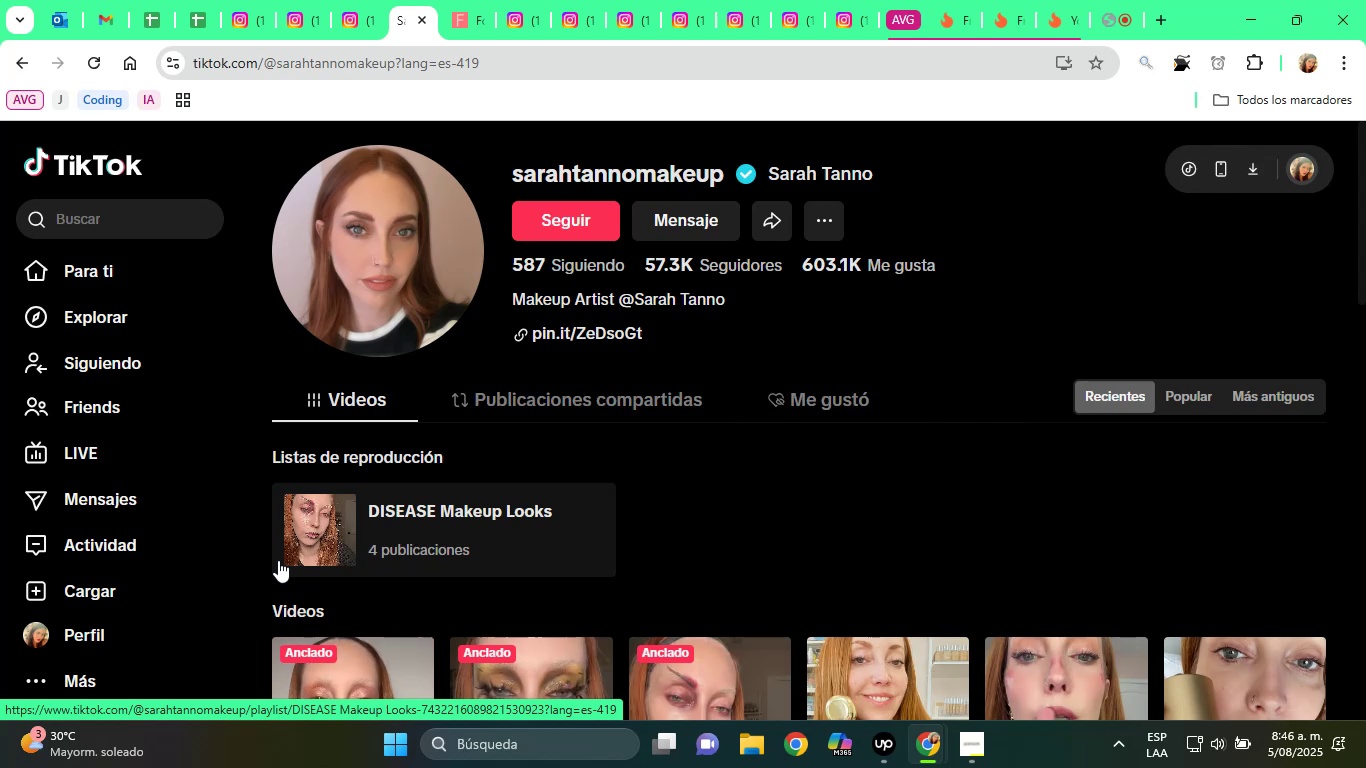 
scroll: coordinate [754, 341], scroll_direction: down, amount: 1.0
 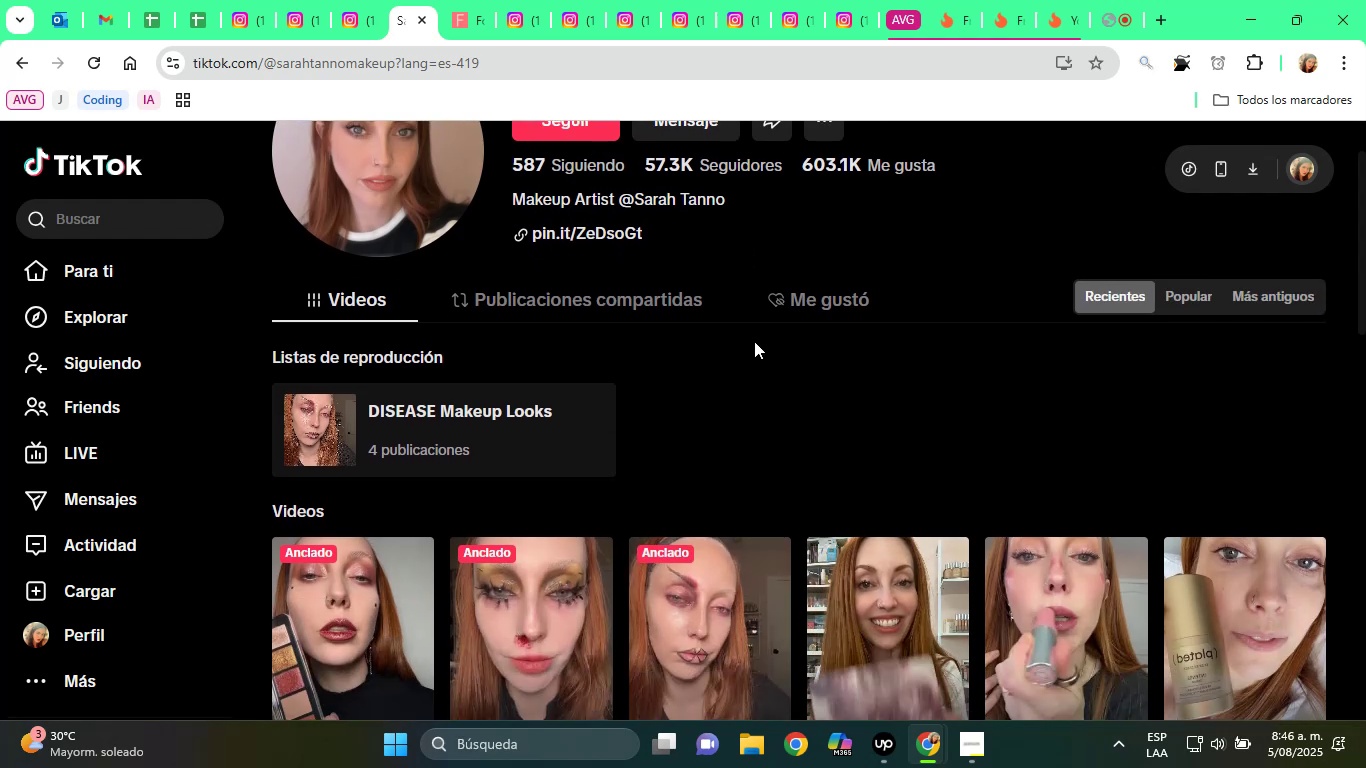 
wait(11.84)
 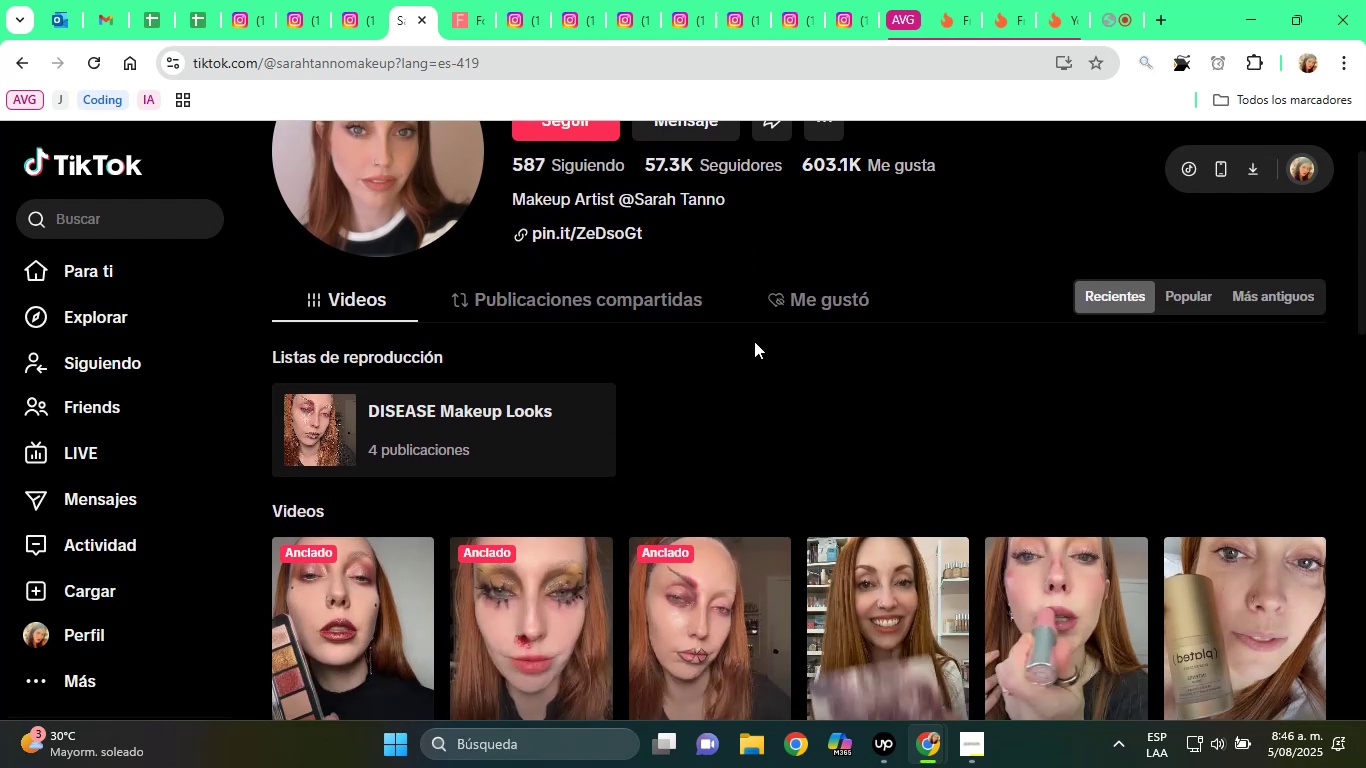 
scroll: coordinate [821, 396], scroll_direction: down, amount: 2.0
 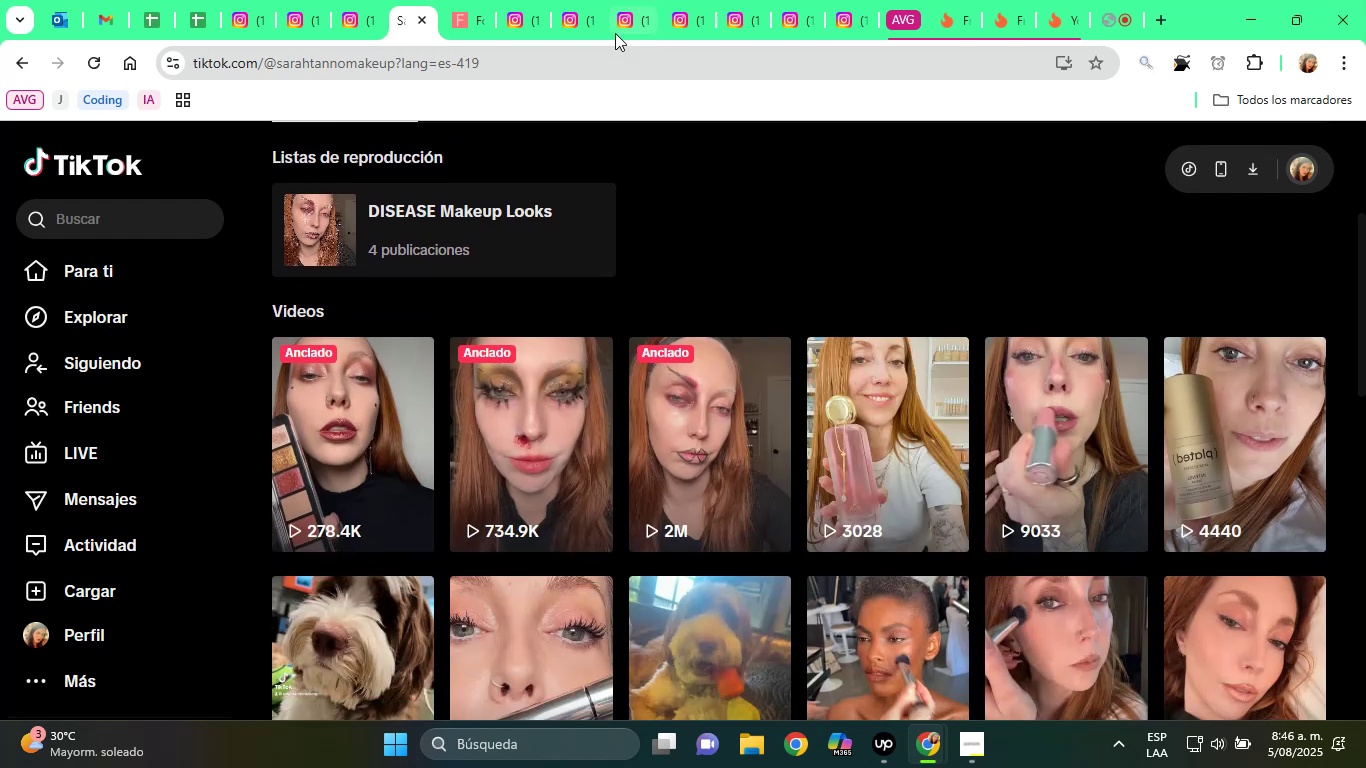 
left_click([446, 0])
 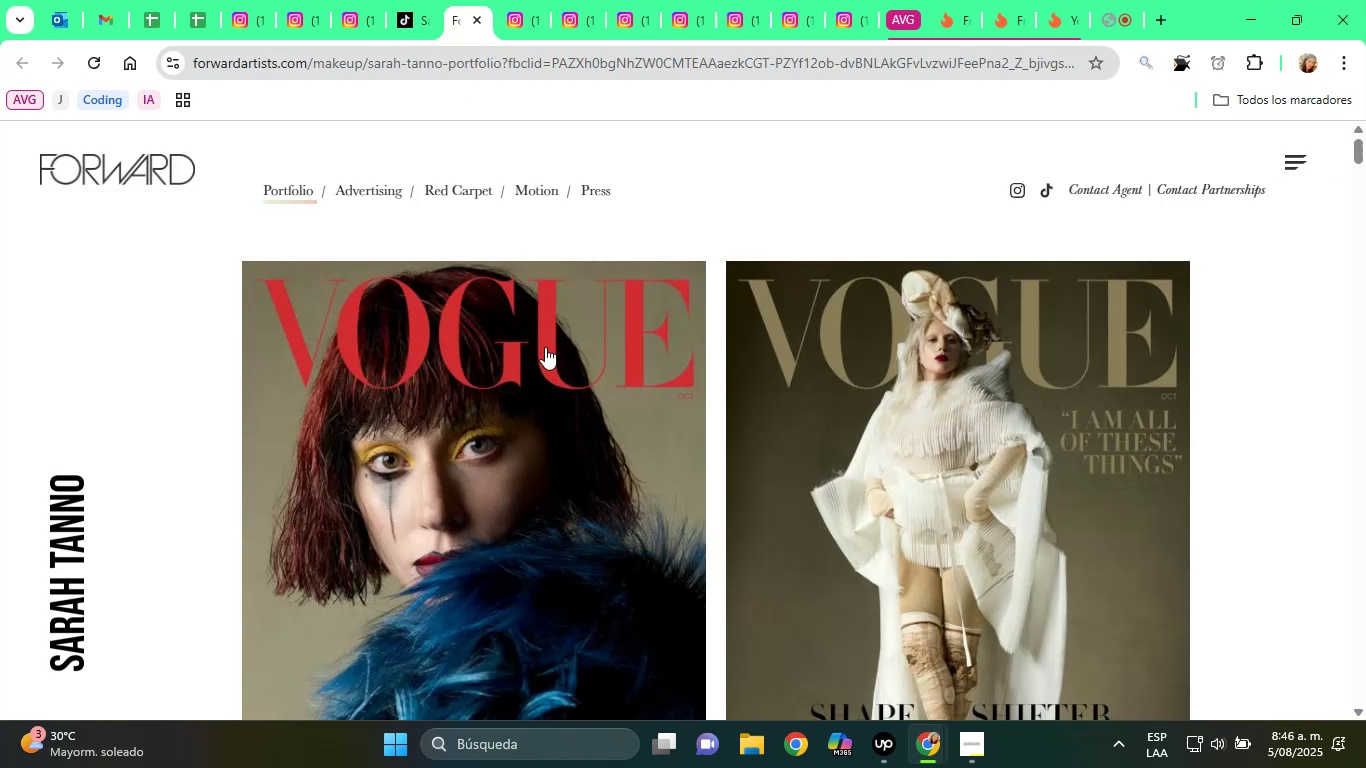 
scroll: coordinate [540, 365], scroll_direction: down, amount: 7.0
 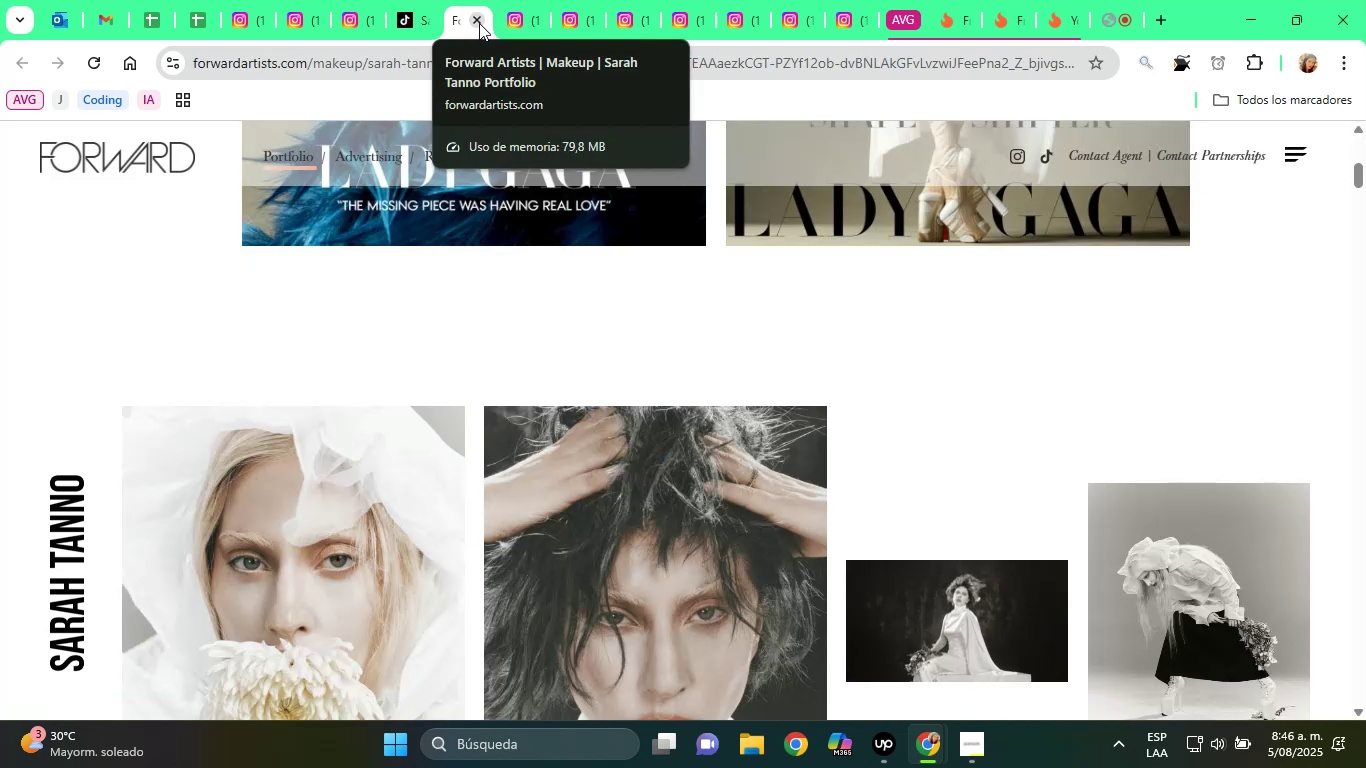 
left_click([479, 23])
 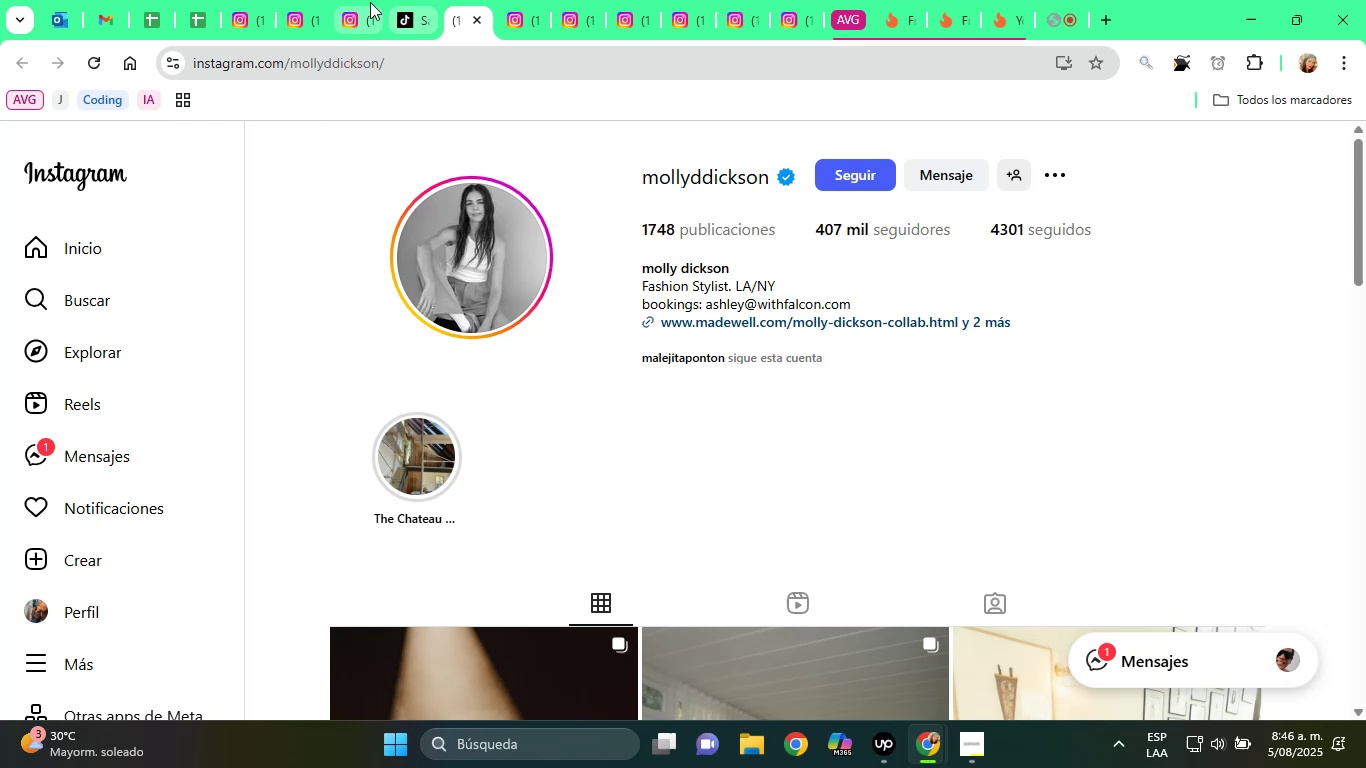 
mouse_move([322, 0])
 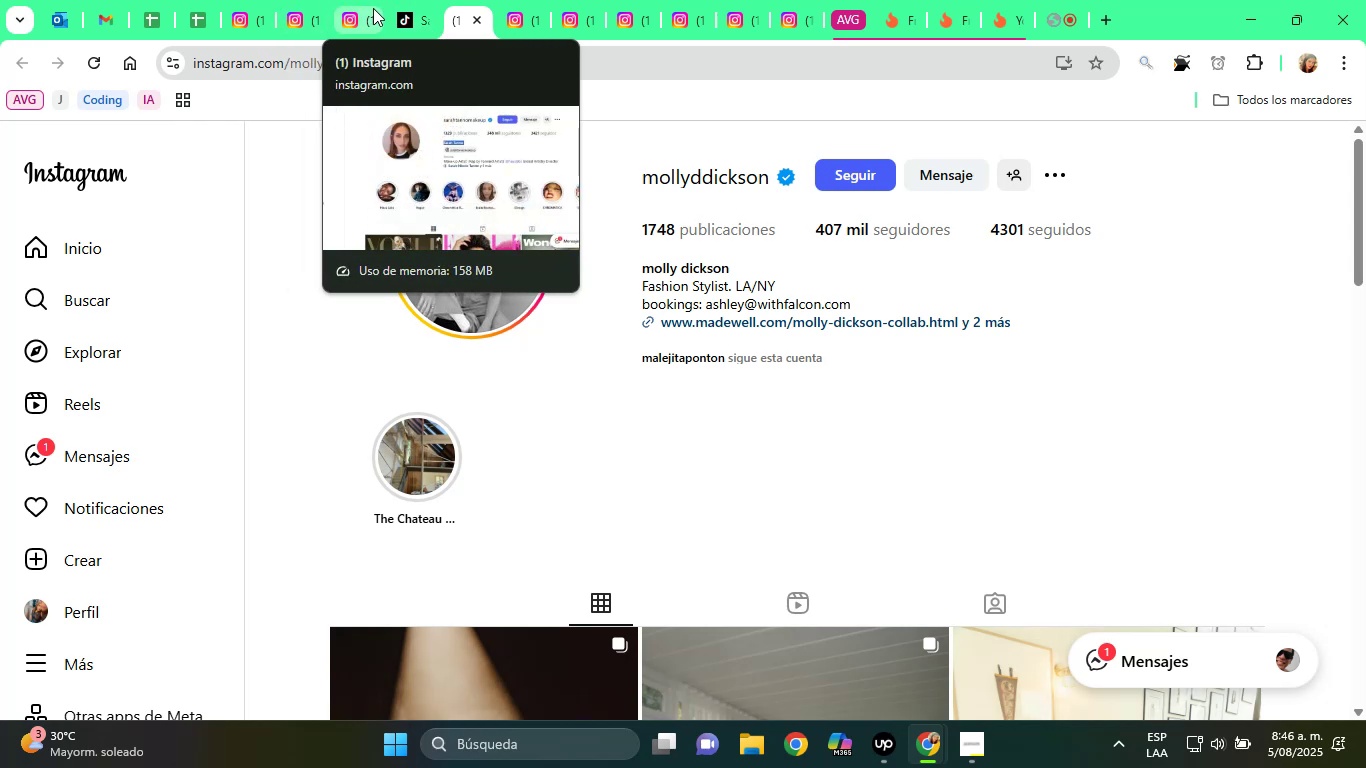 
left_click([373, 8])
 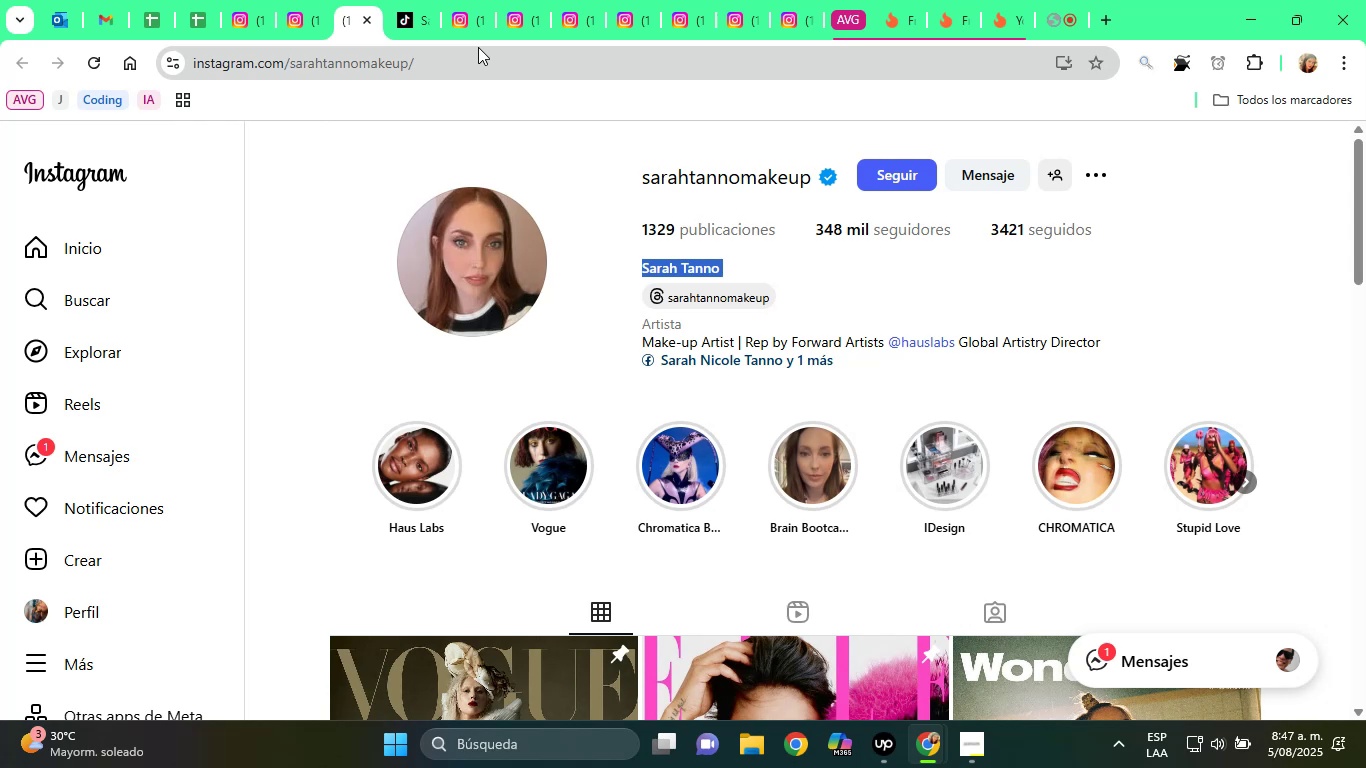 
wait(77.68)
 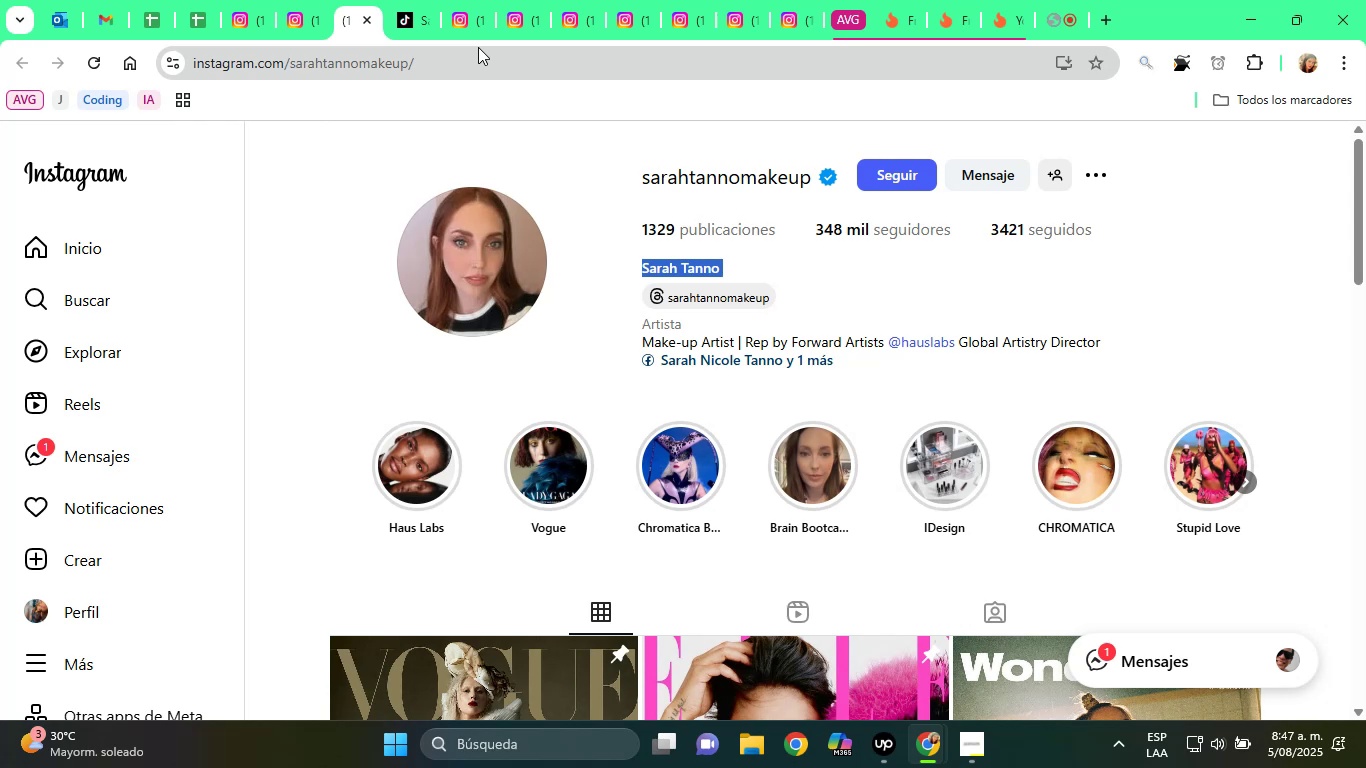 
scroll: coordinate [894, 412], scroll_direction: down, amount: 22.0
 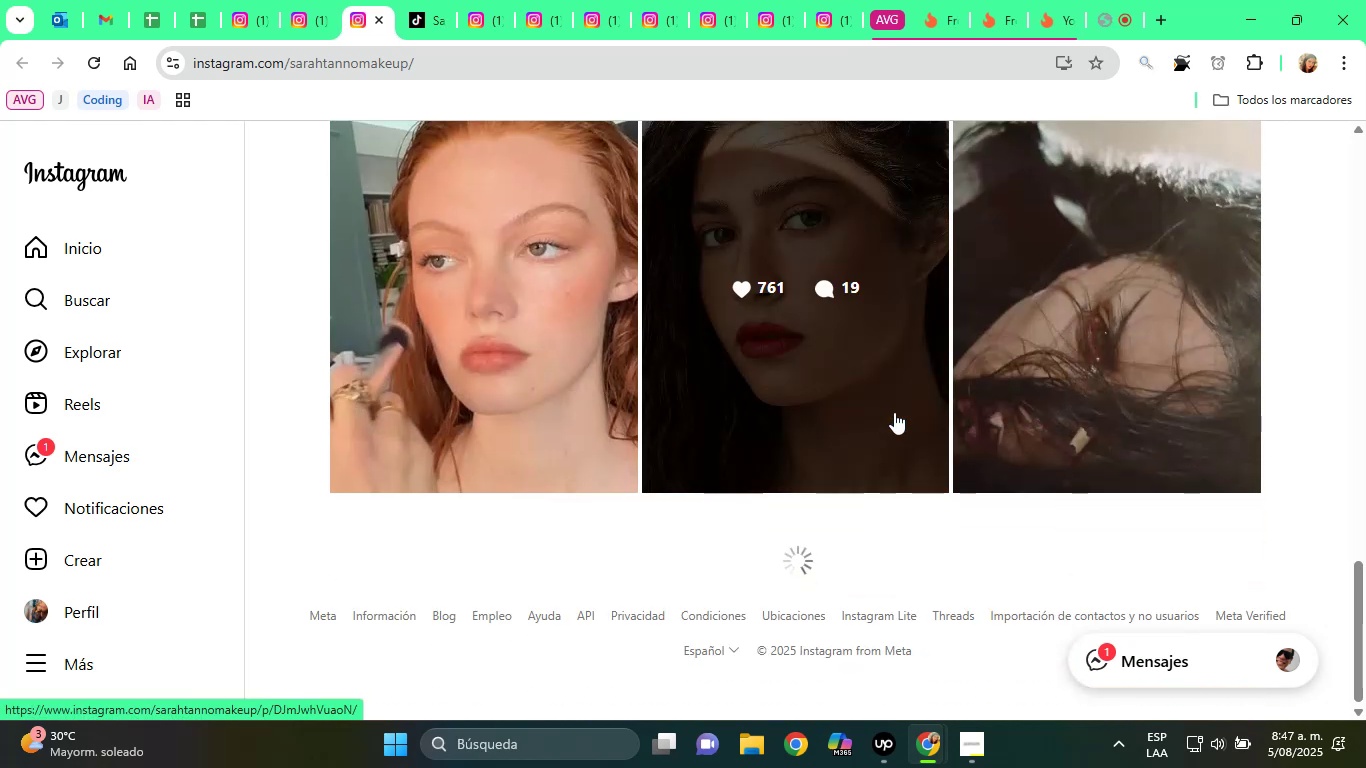 
scroll: coordinate [894, 412], scroll_direction: up, amount: 26.0
 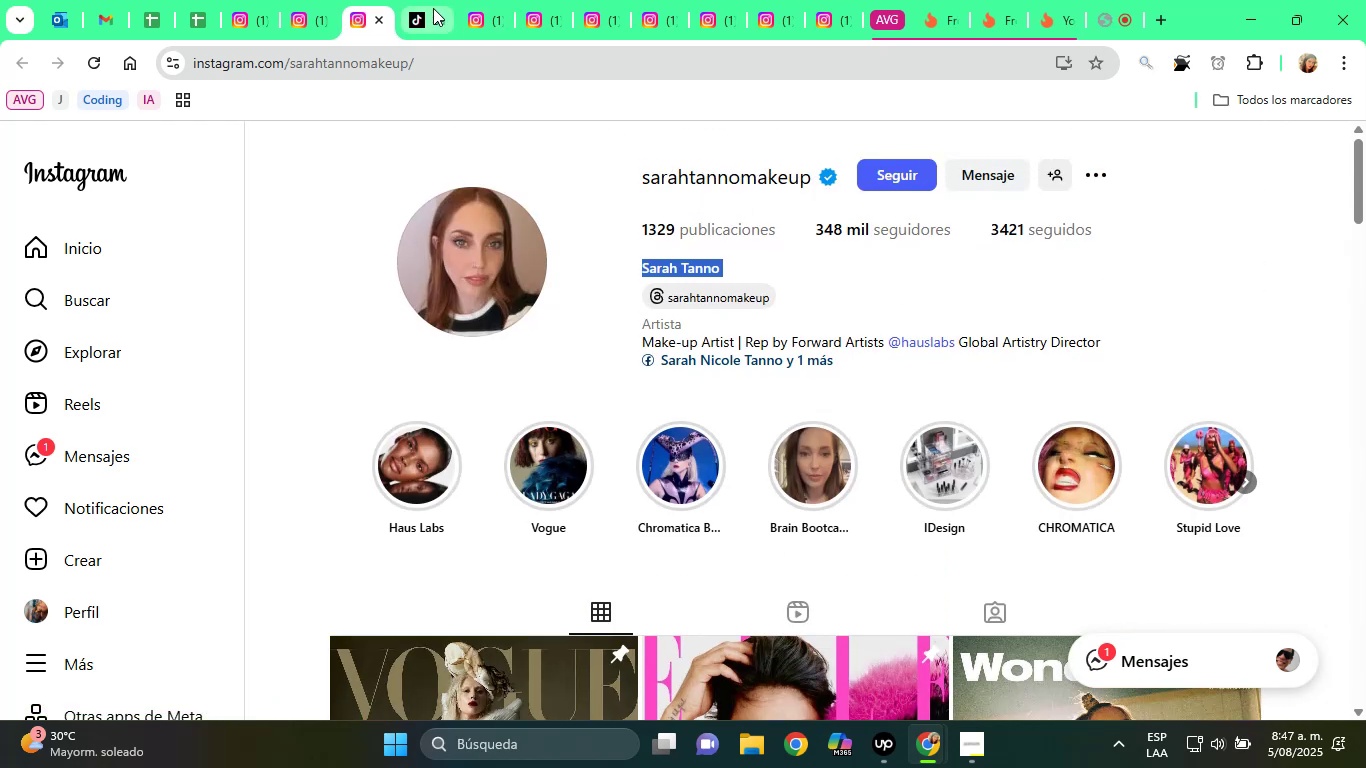 
left_click([433, 8])
 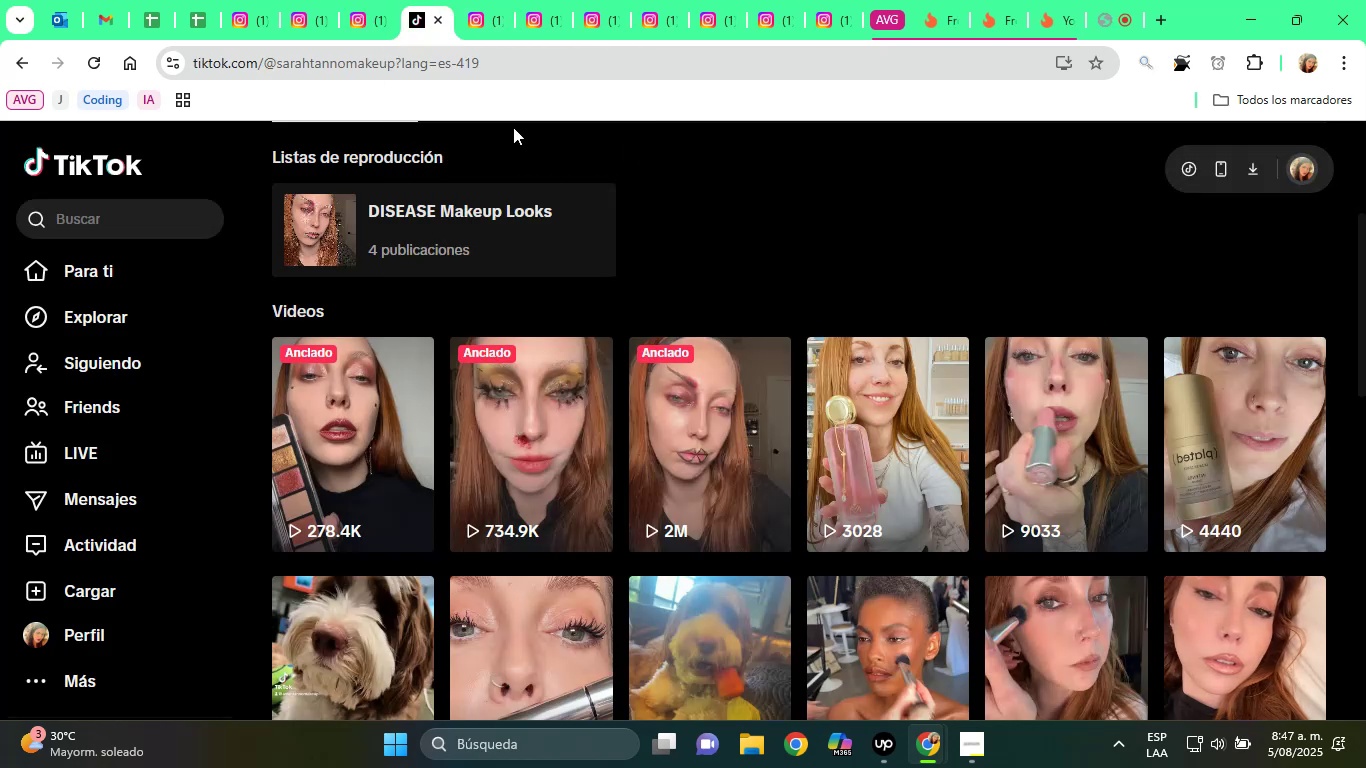 
scroll: coordinate [618, 344], scroll_direction: up, amount: 3.0
 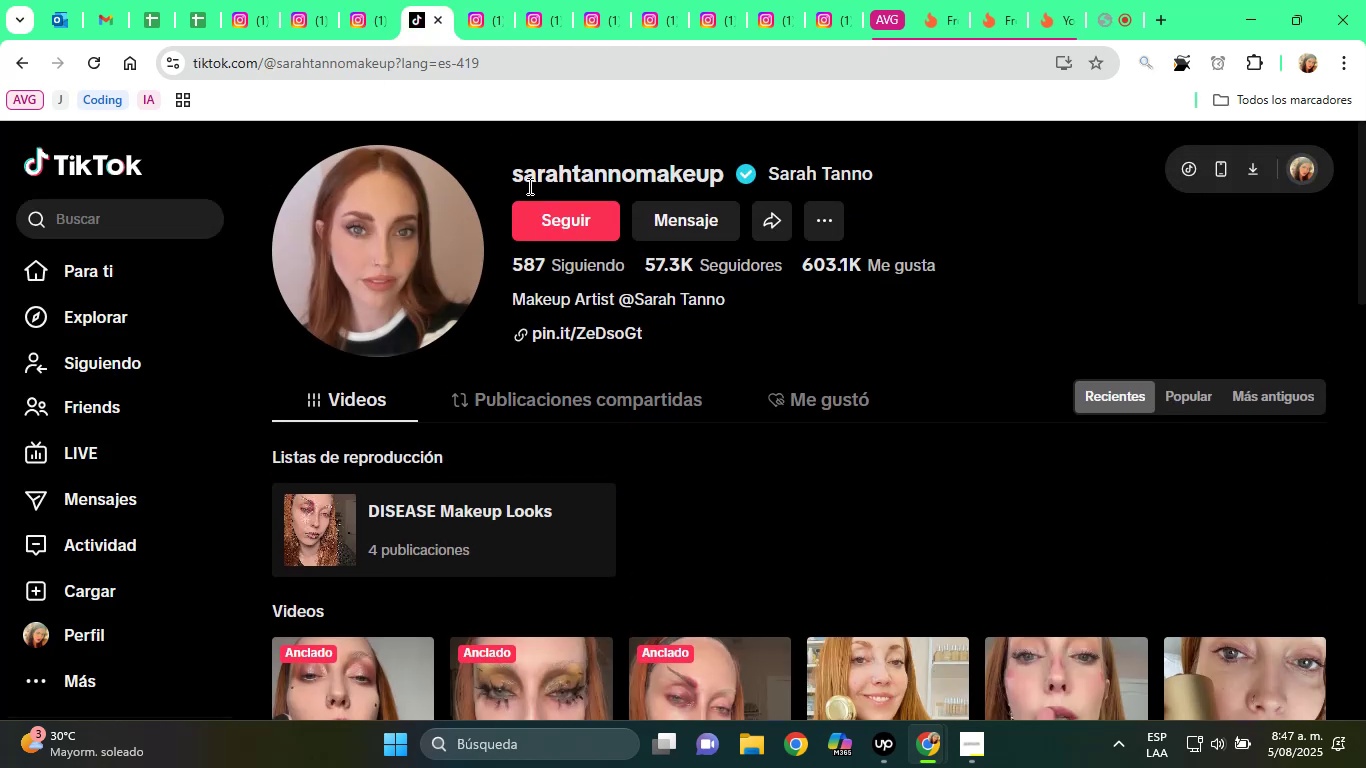 
left_click_drag(start_coordinate=[509, 181], to_coordinate=[723, 177])
 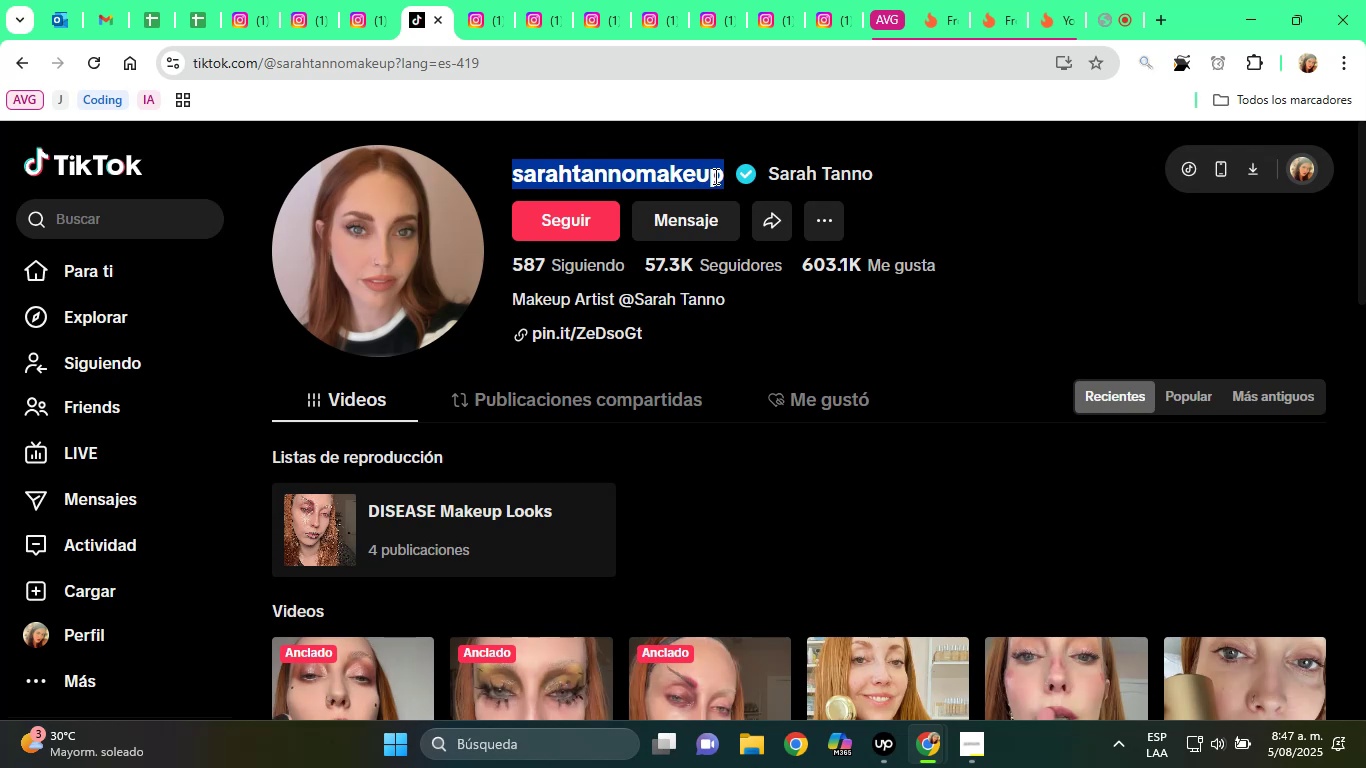 
right_click([714, 176])
 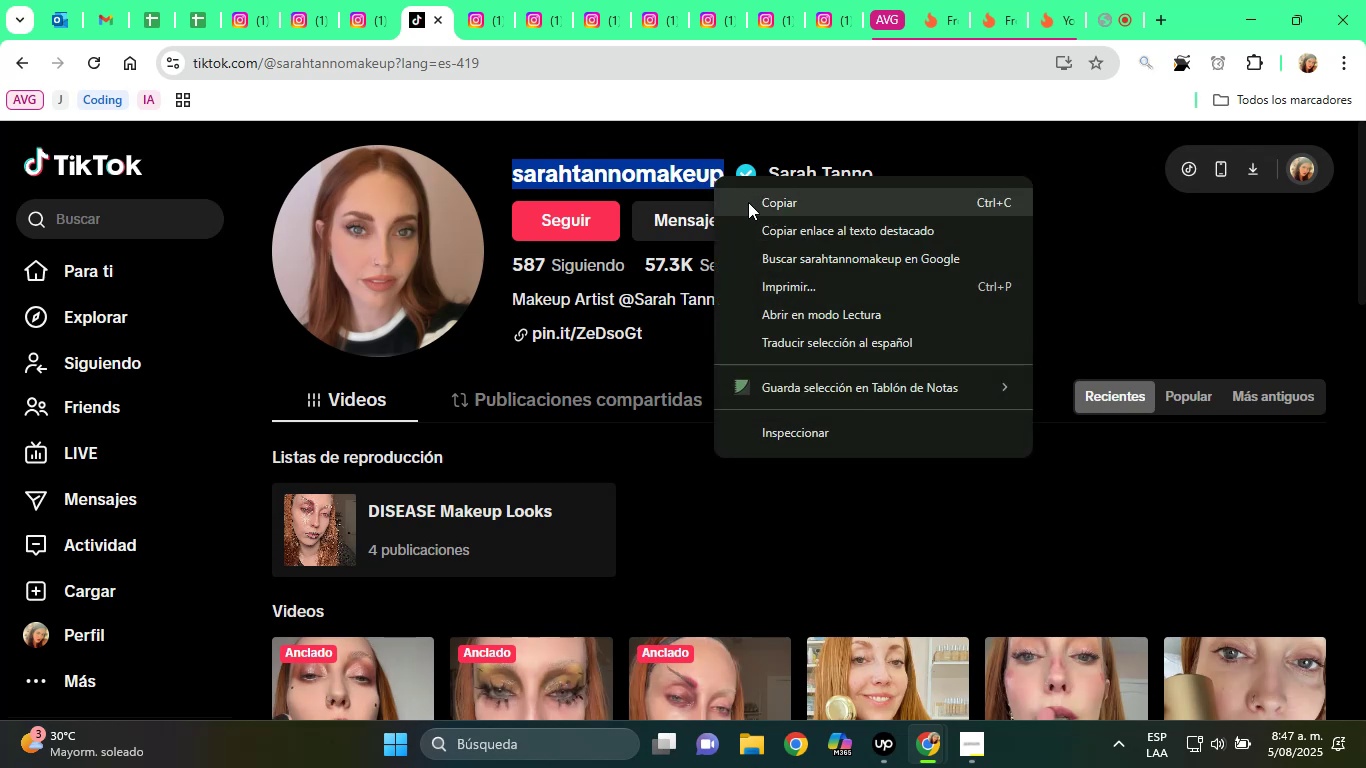 
left_click([748, 202])
 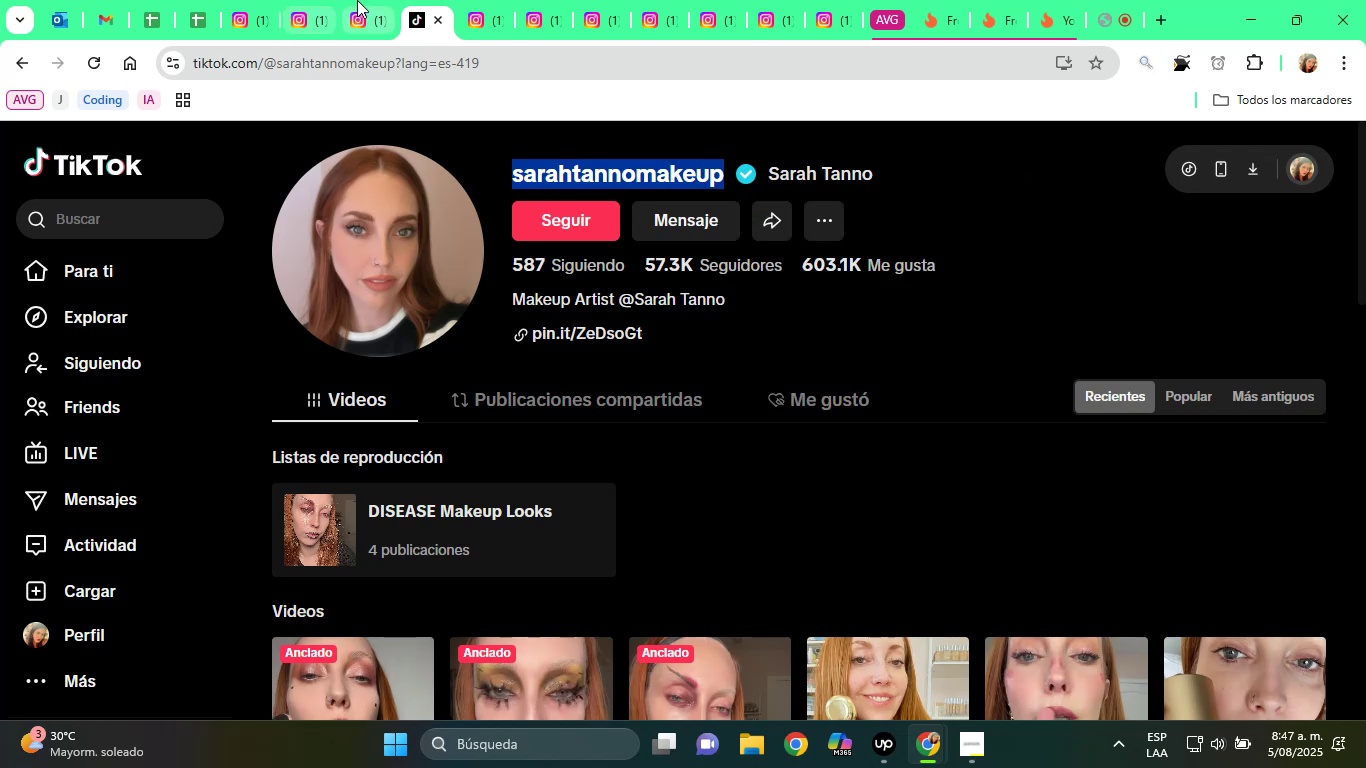 
left_click([362, 0])
 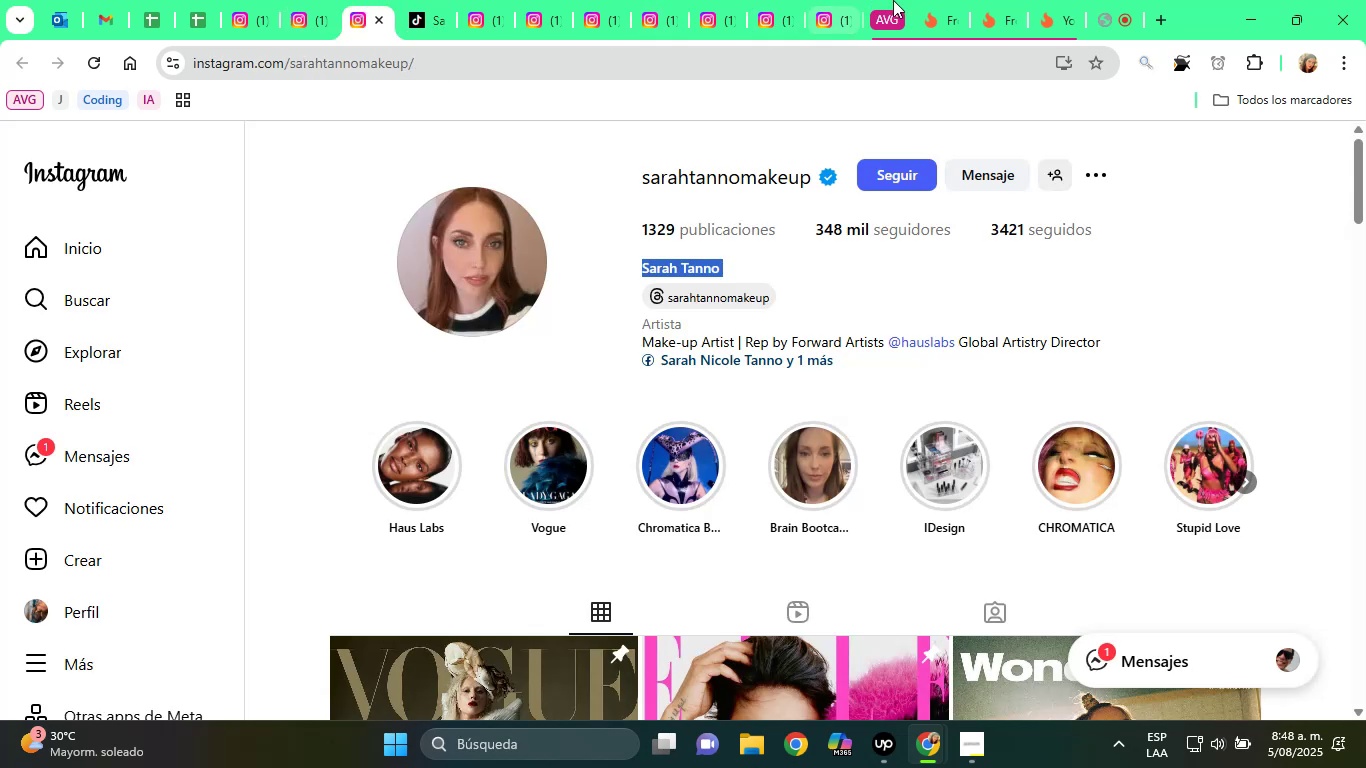 
left_click([931, 0])
 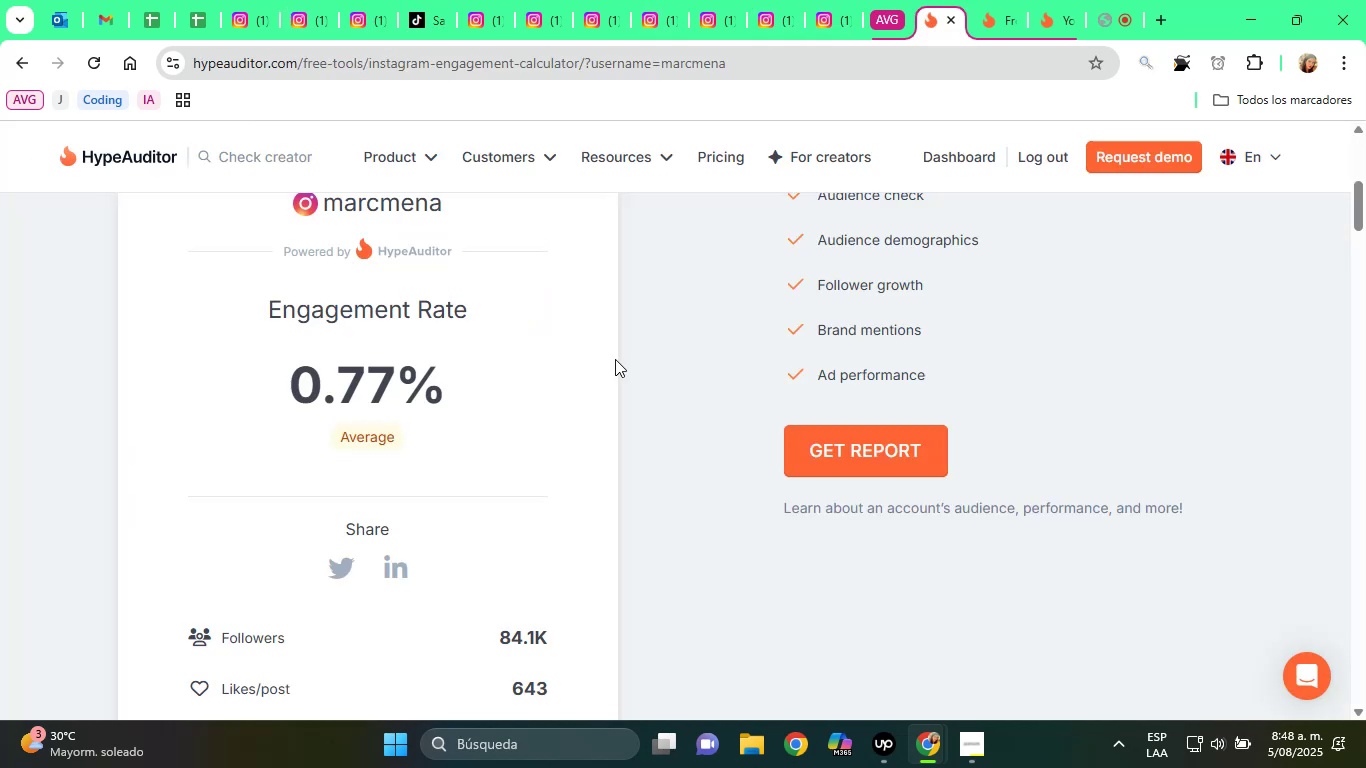 
scroll: coordinate [587, 411], scroll_direction: up, amount: 5.0
 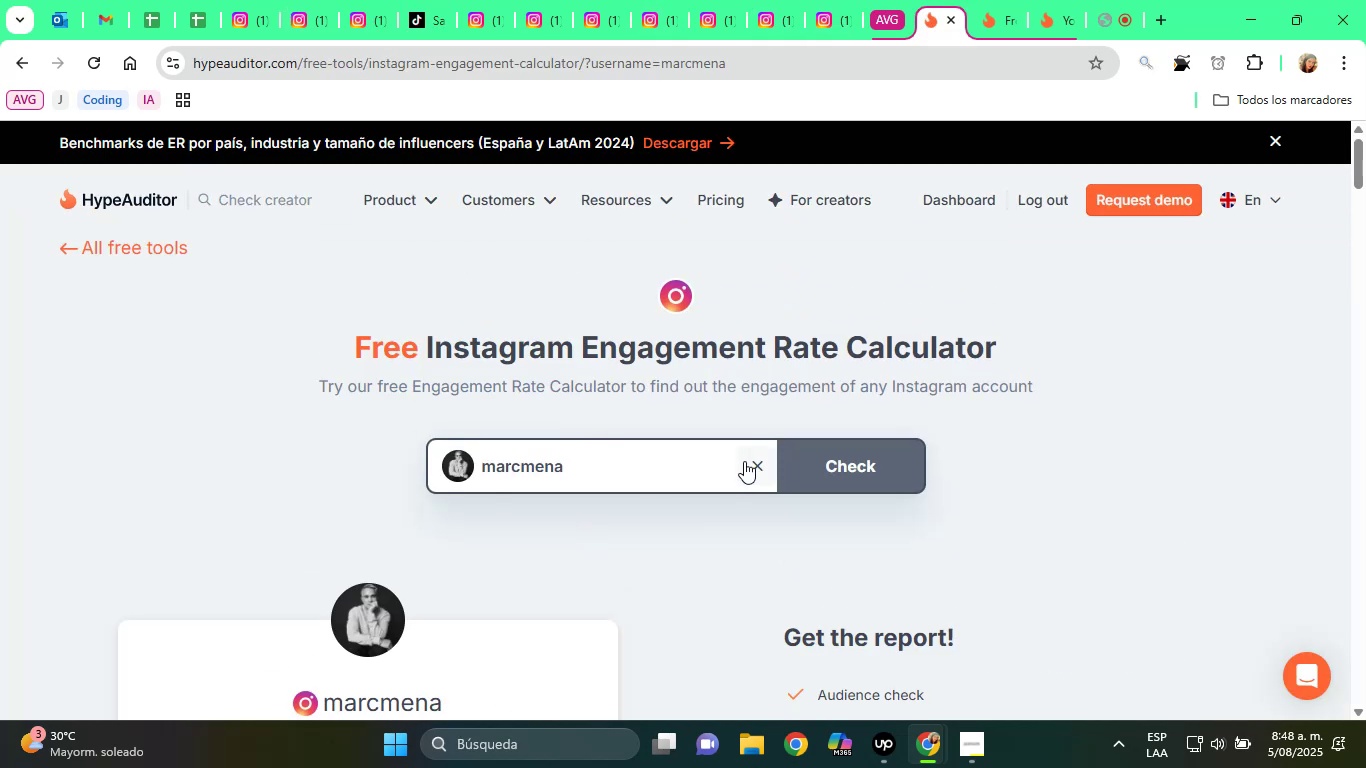 
left_click([744, 461])
 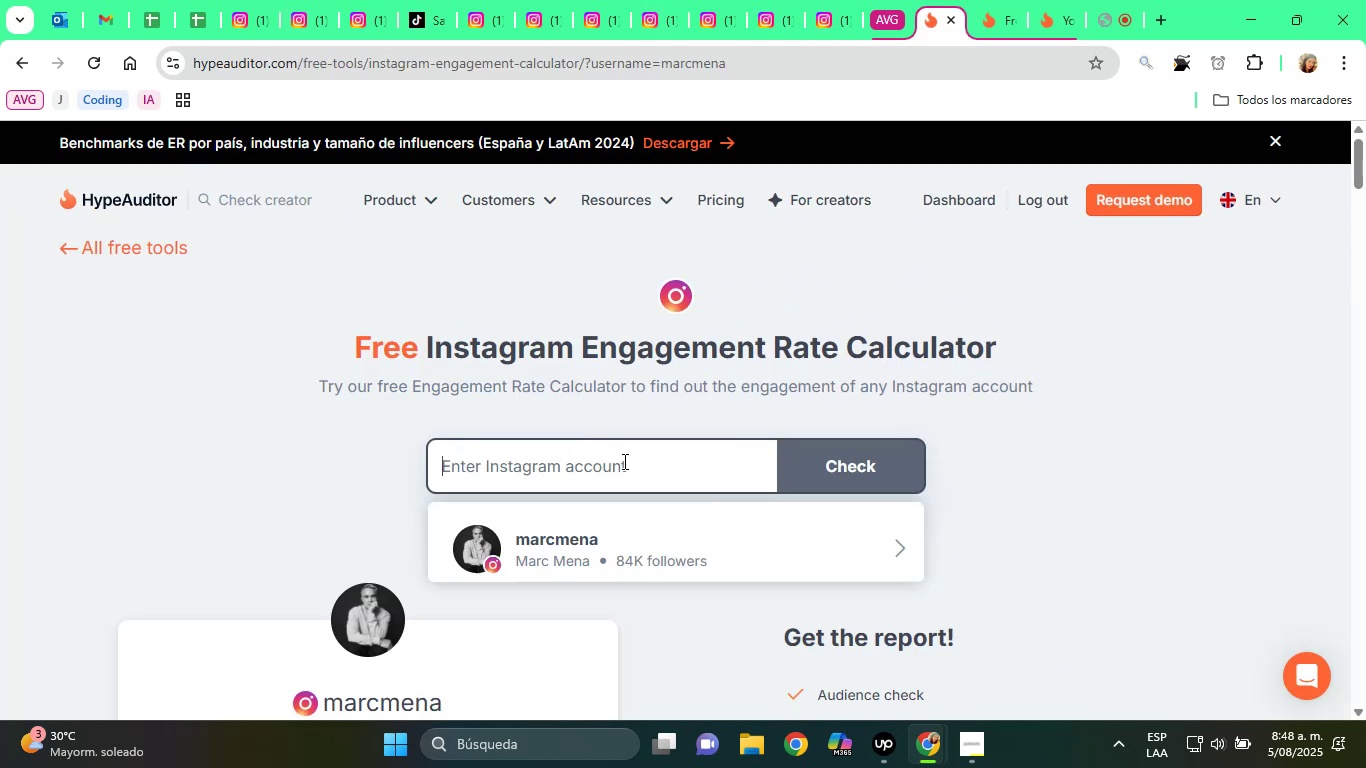 
right_click([623, 461])
 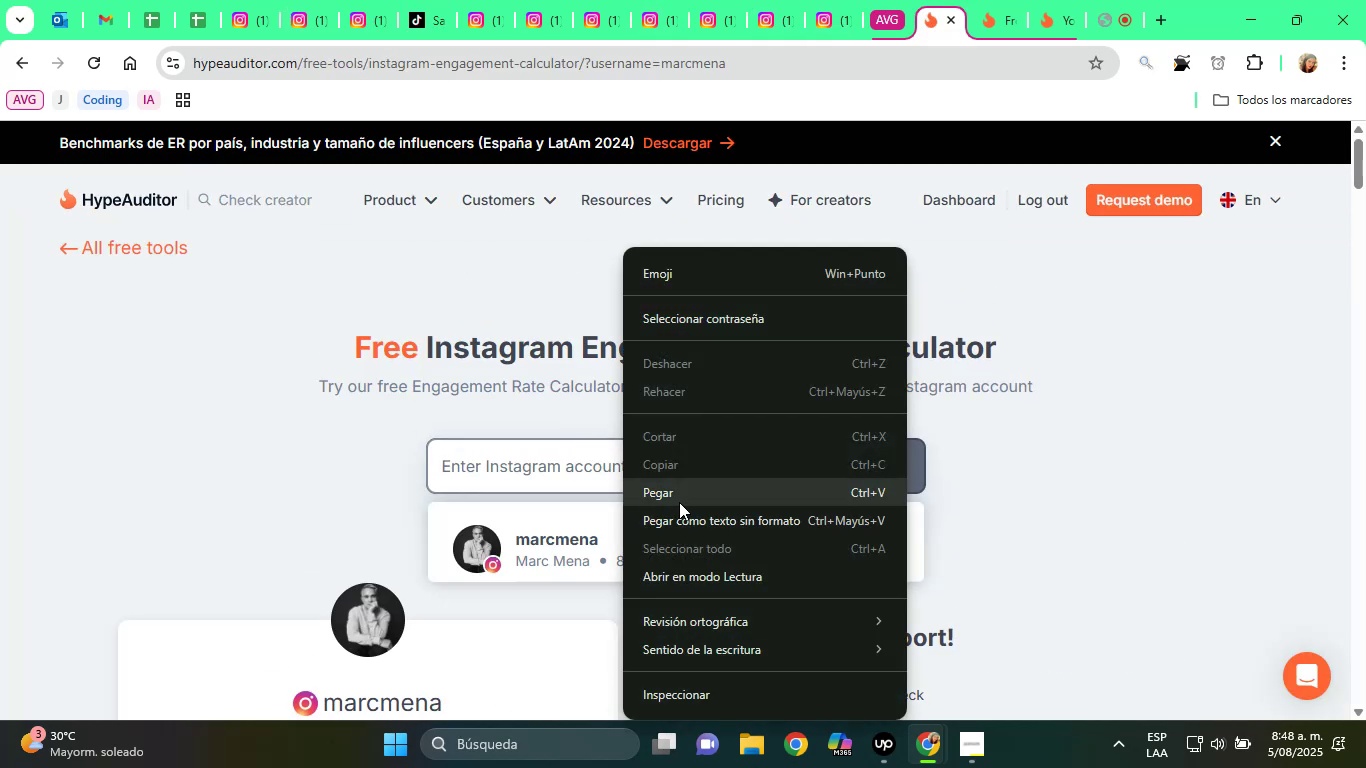 
left_click([679, 497])
 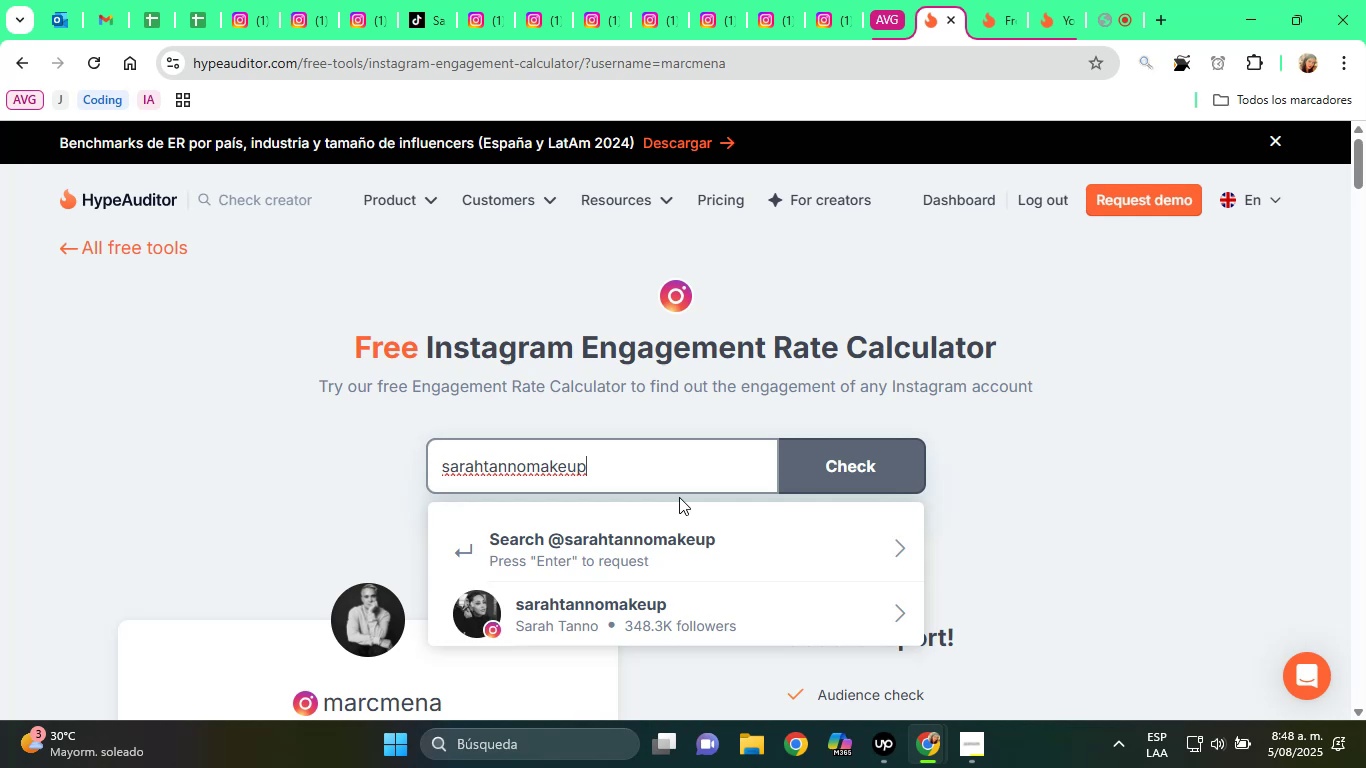 
wait(7.24)
 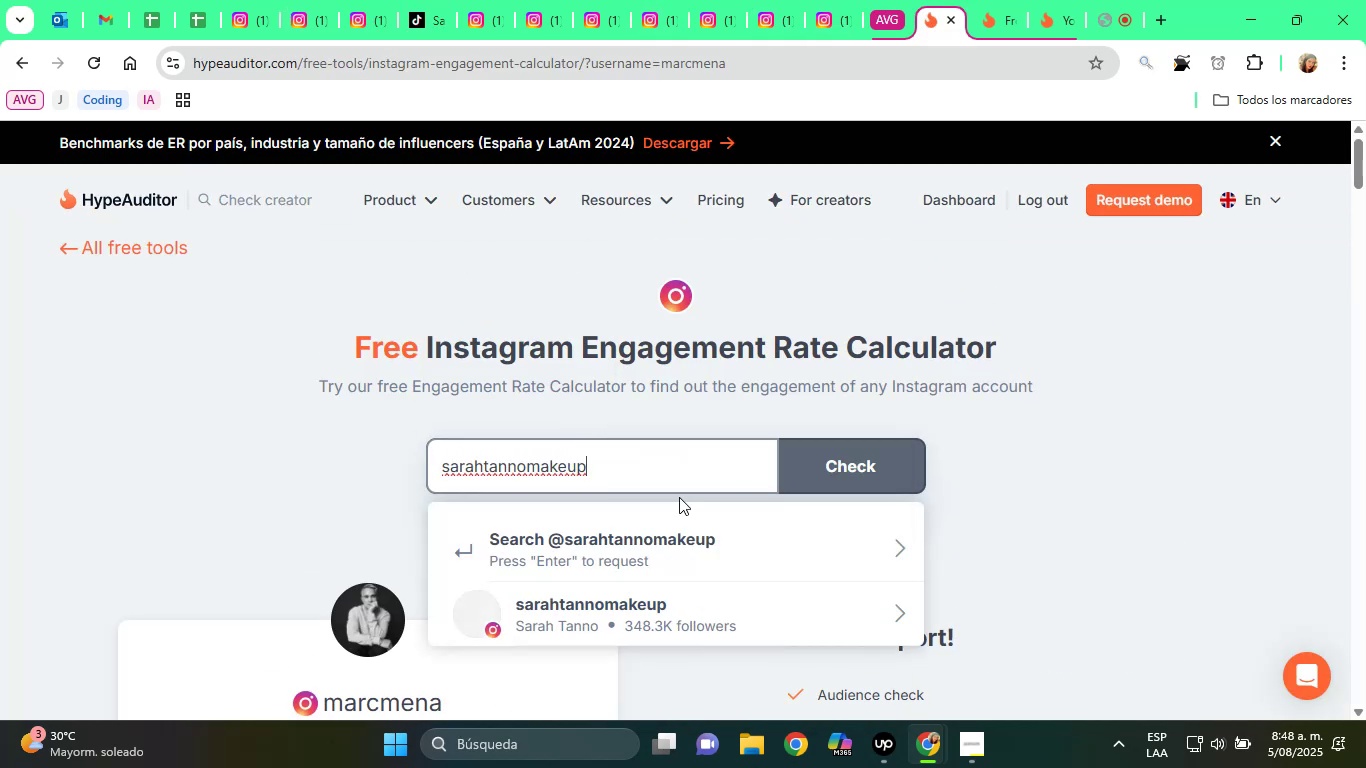 
left_click([630, 594])
 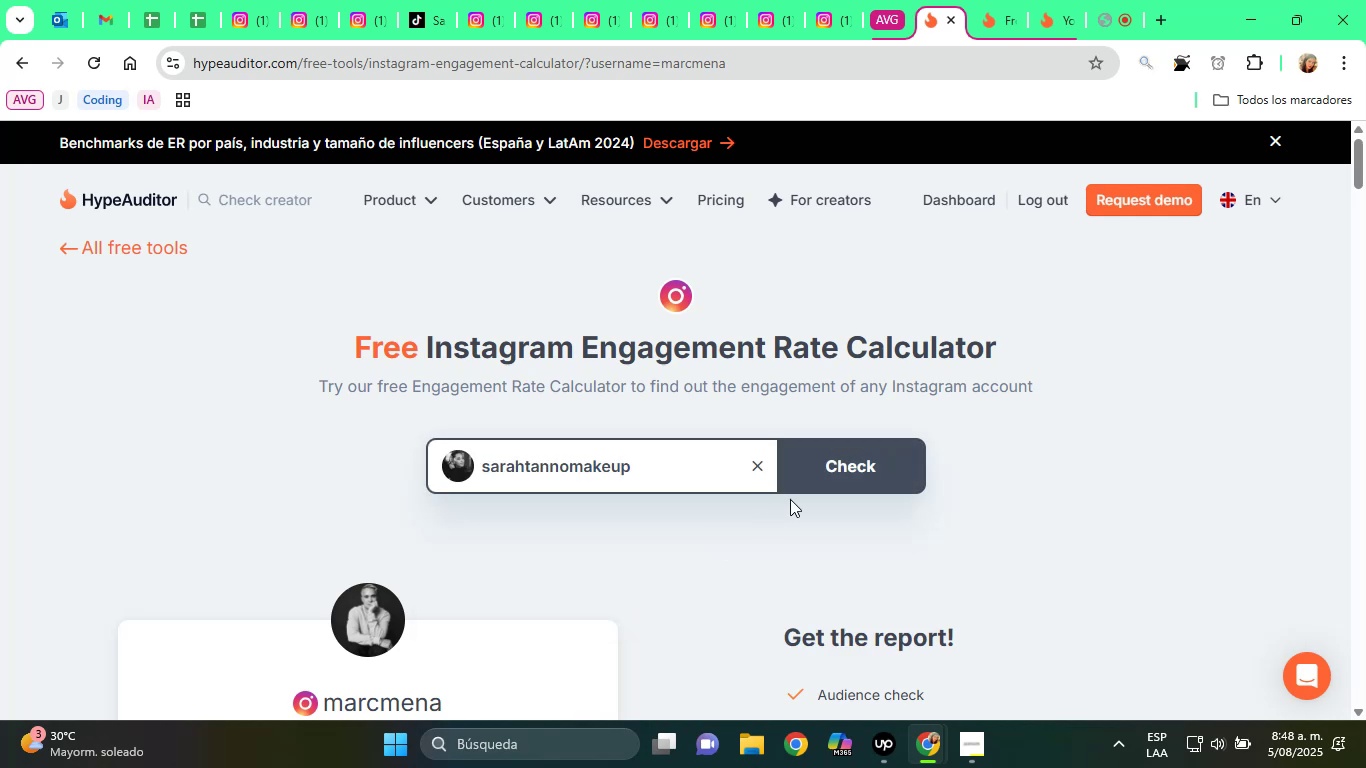 
left_click([821, 478])
 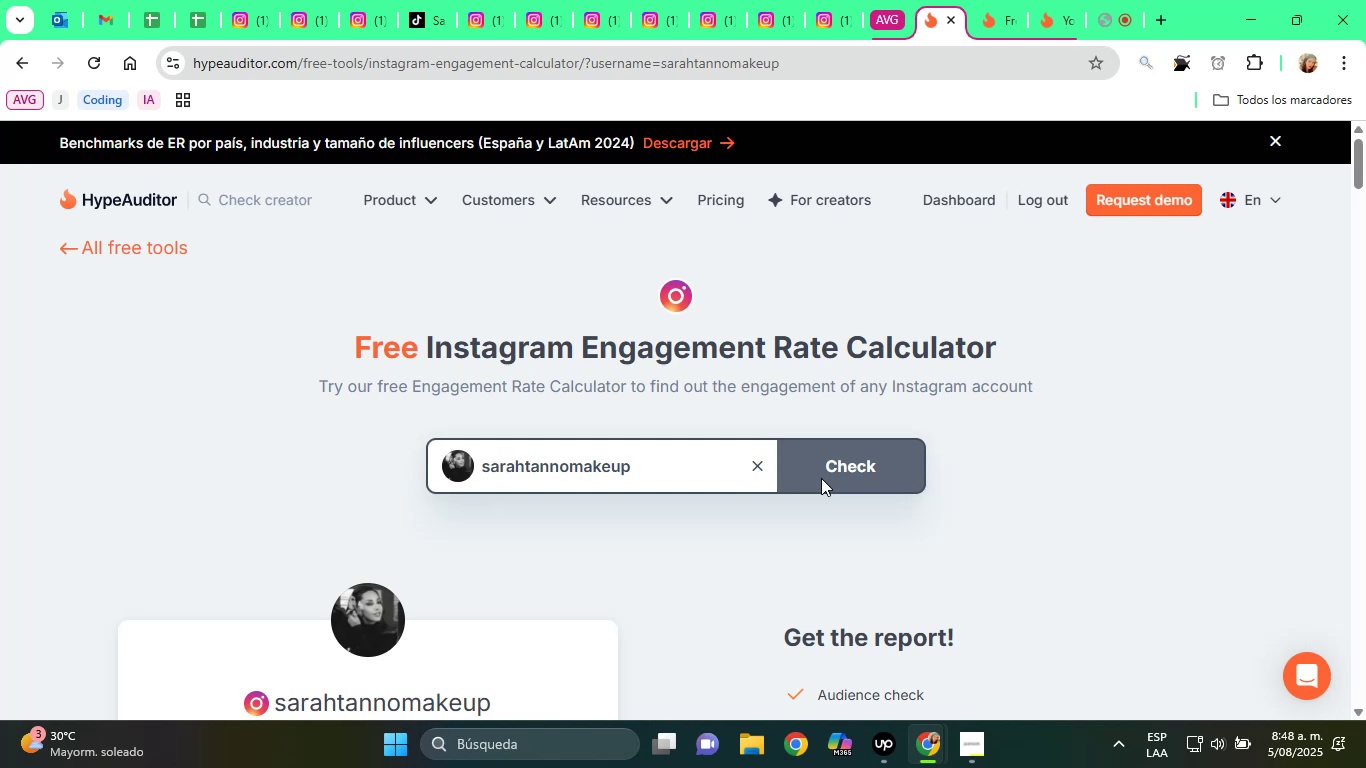 
wait(6.82)
 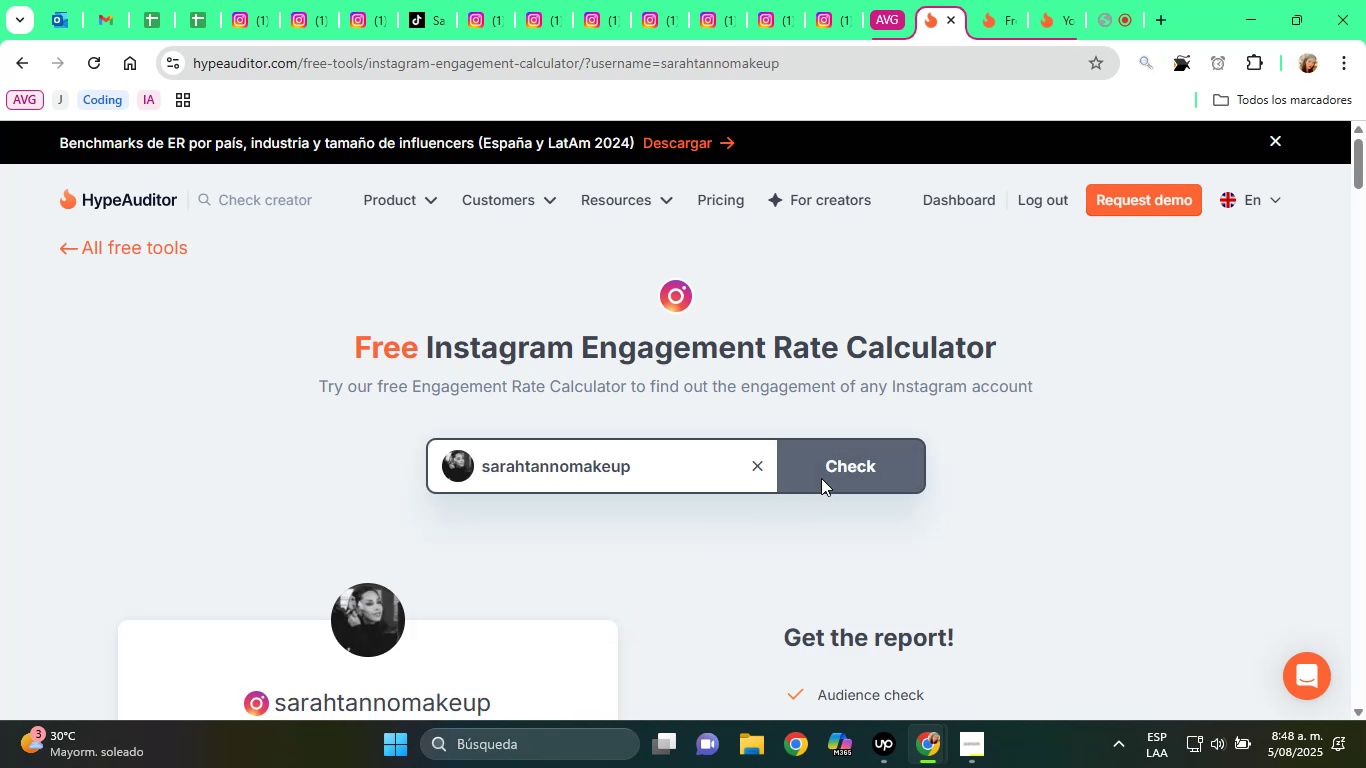 
scroll: coordinate [718, 479], scroll_direction: down, amount: 3.0
 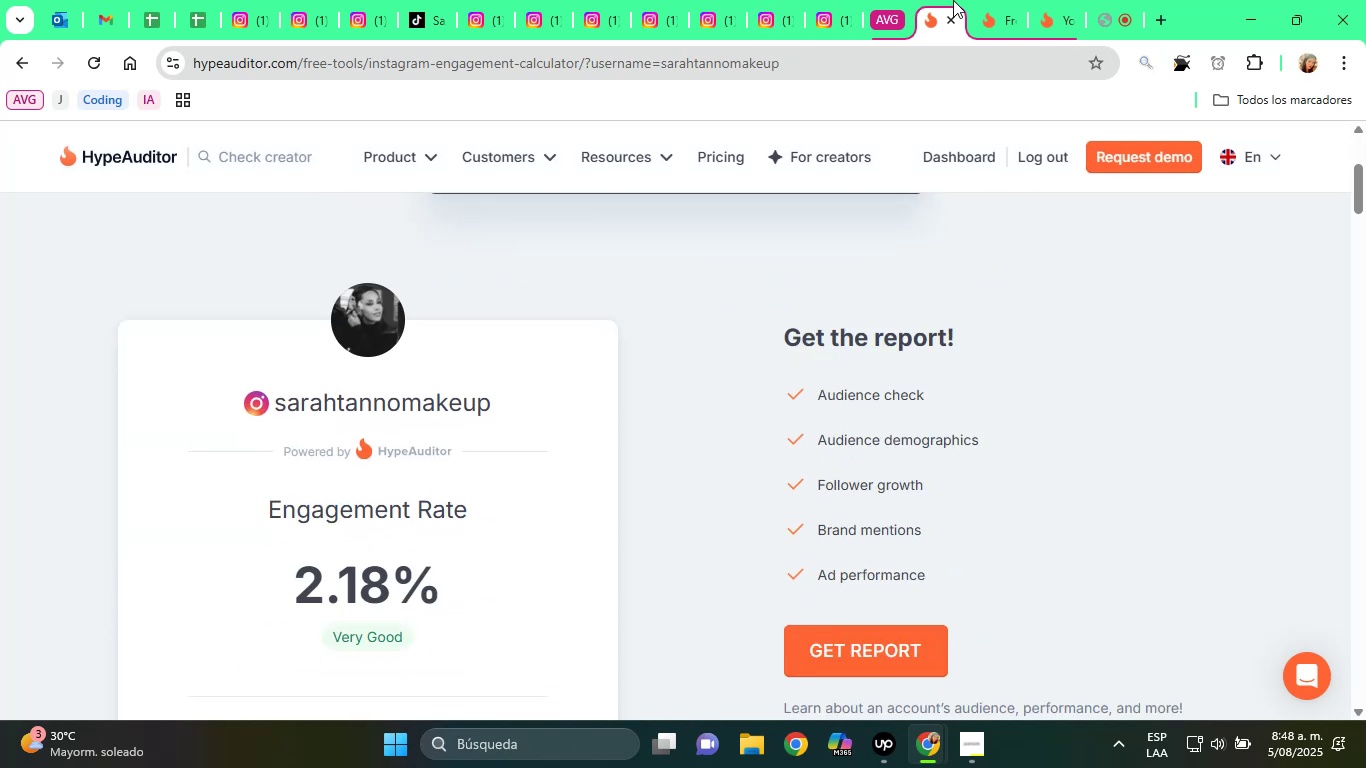 
left_click([984, 0])
 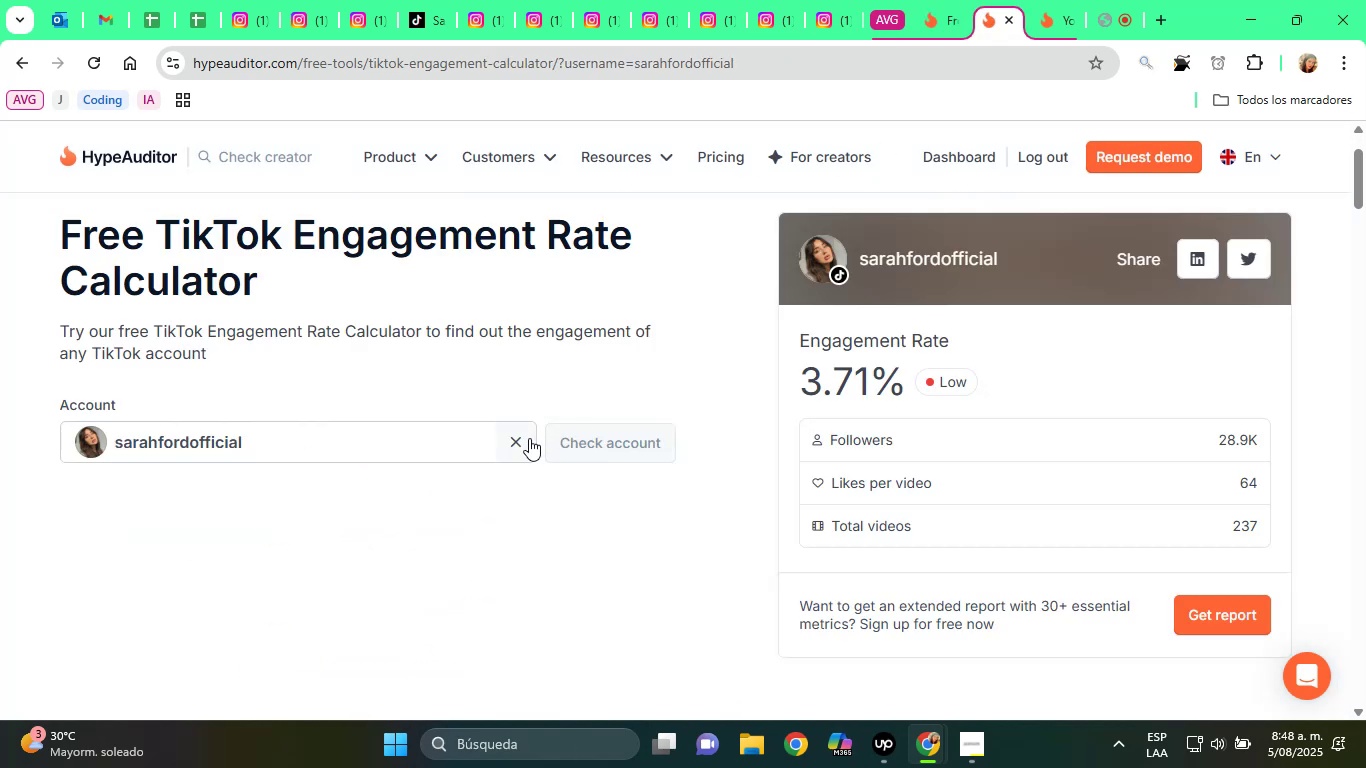 
left_click([523, 438])
 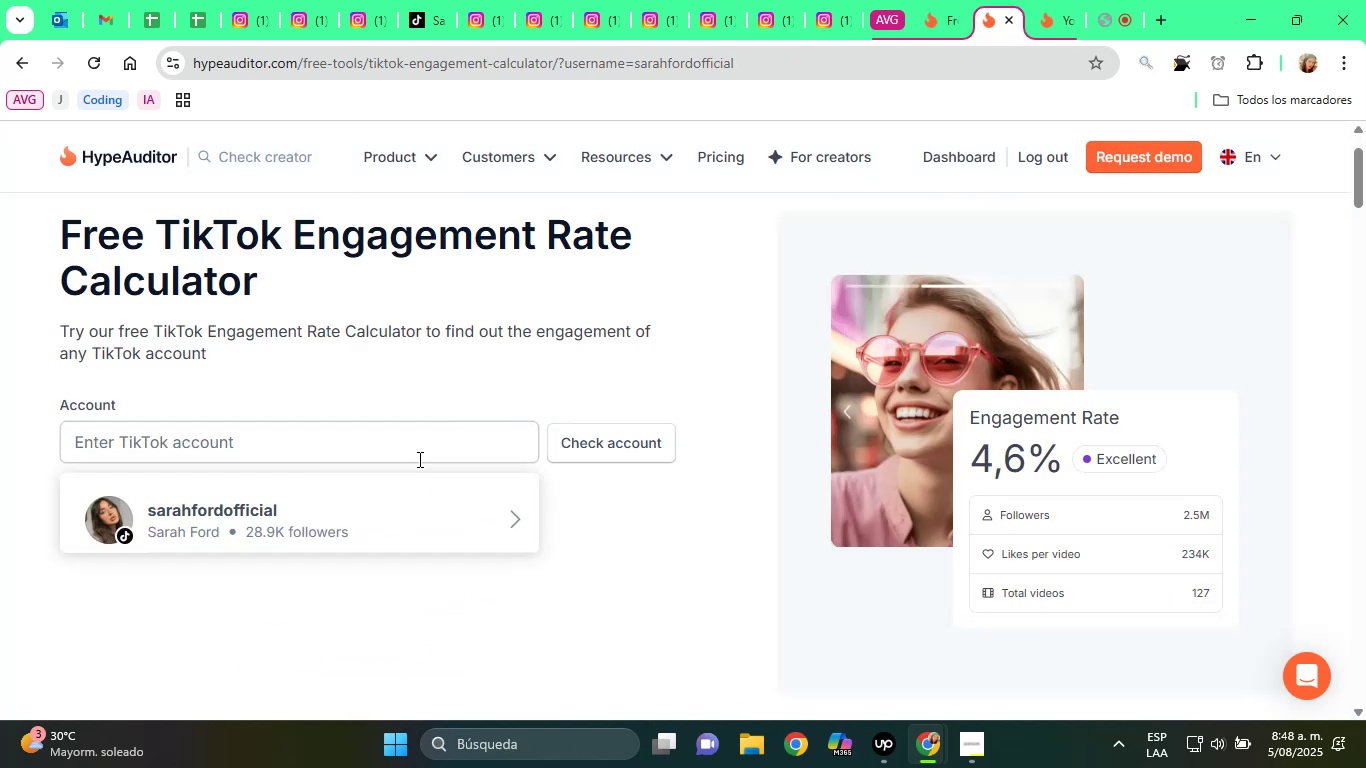 
right_click([418, 459])
 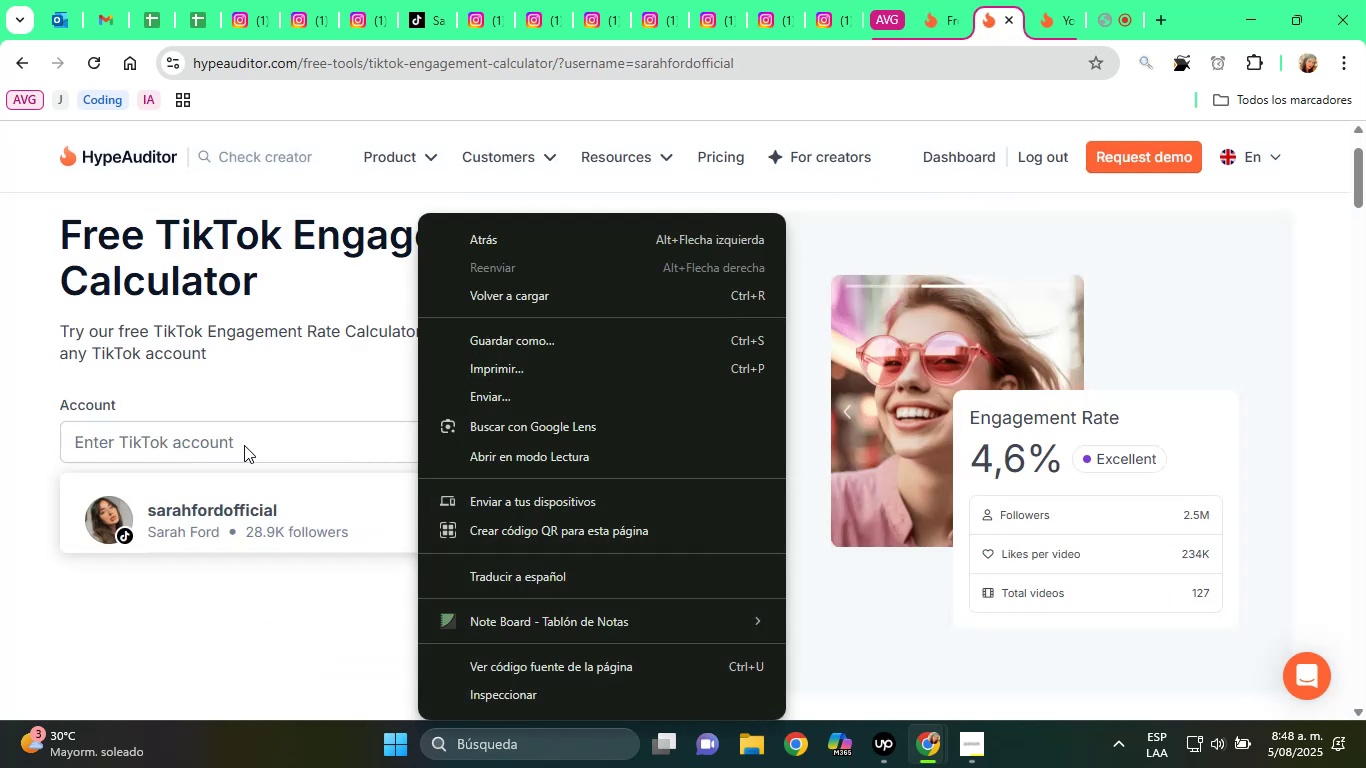 
right_click([241, 445])
 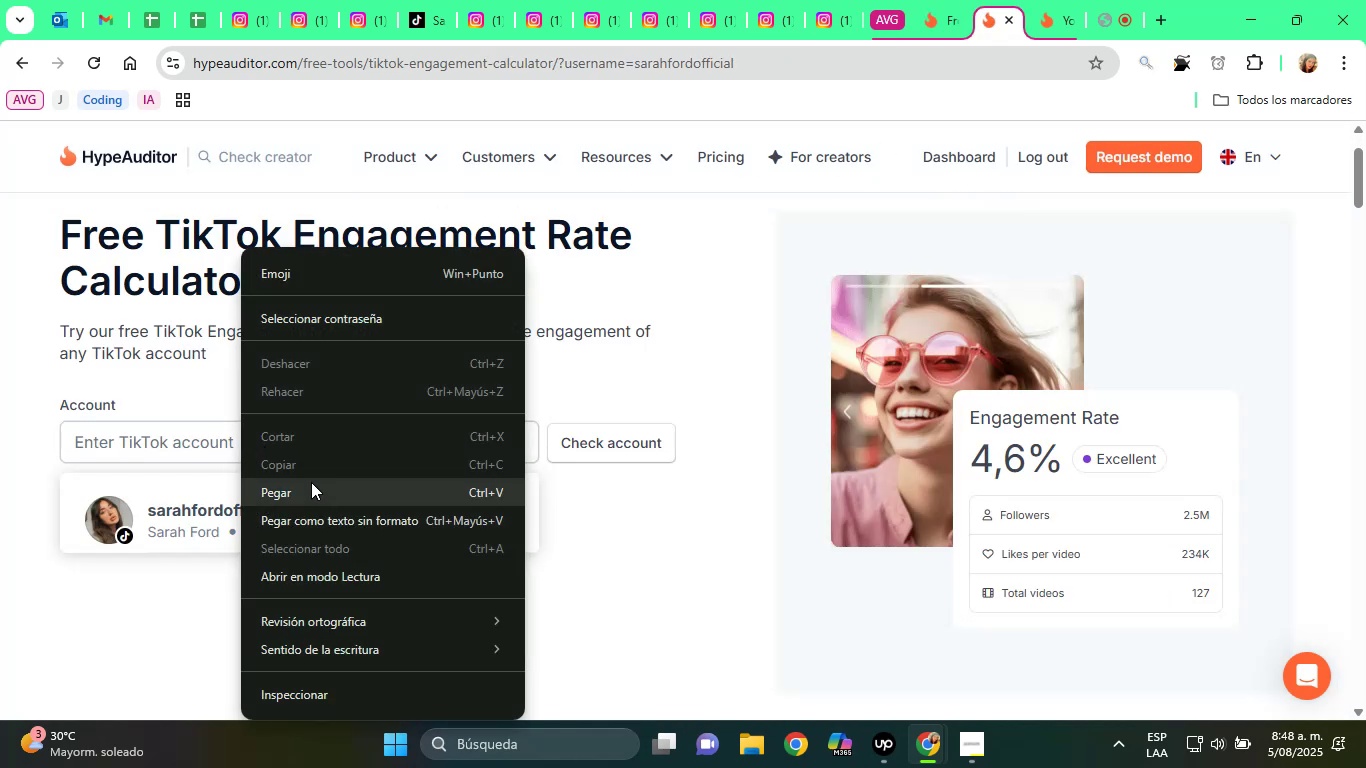 
left_click([311, 482])
 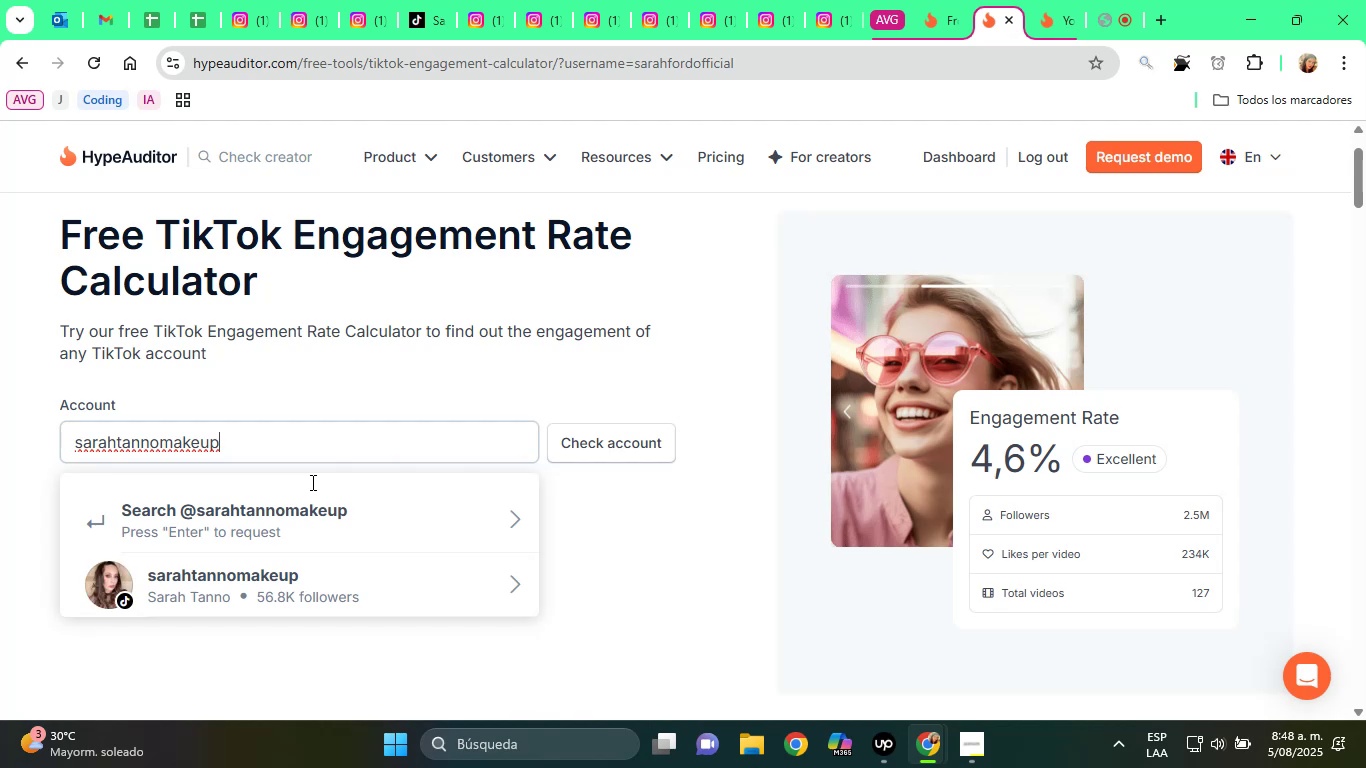 
wait(9.39)
 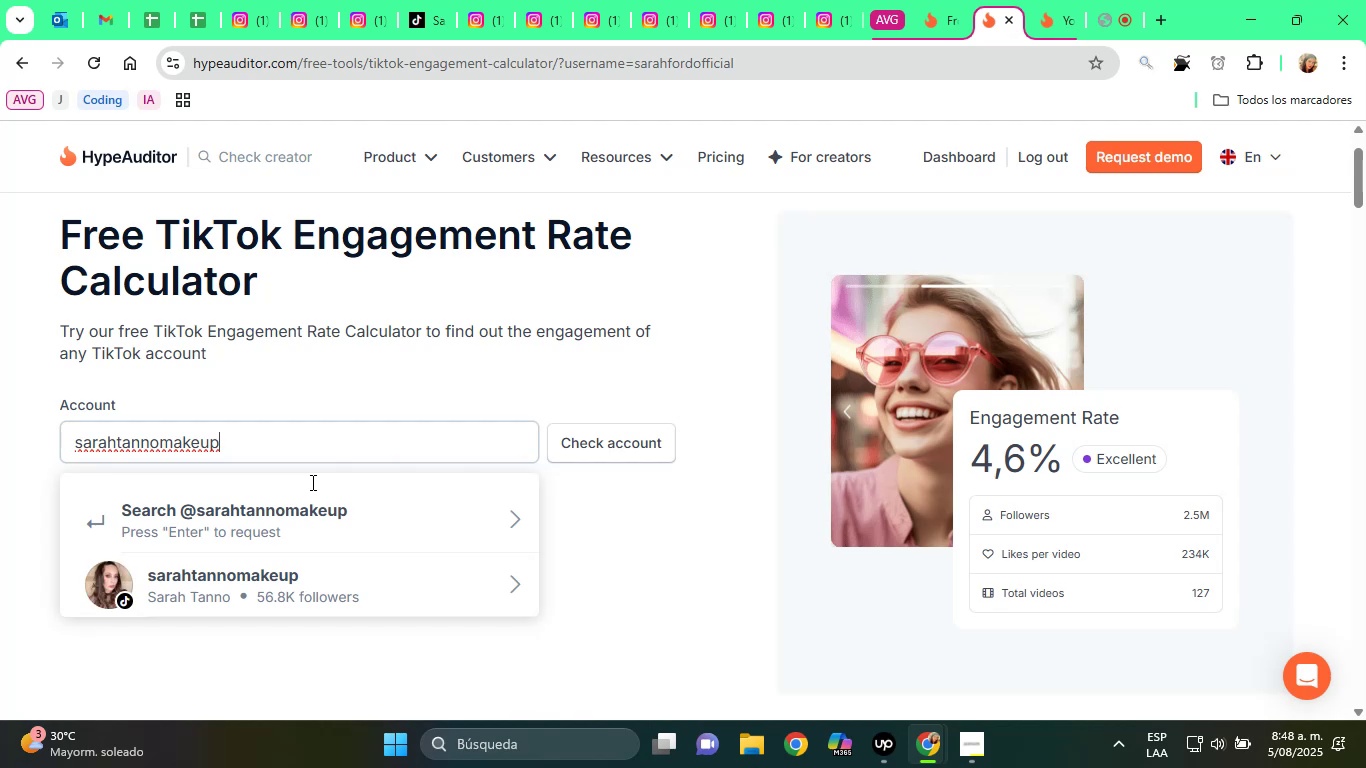 
scroll: coordinate [311, 482], scroll_direction: down, amount: 2.0
 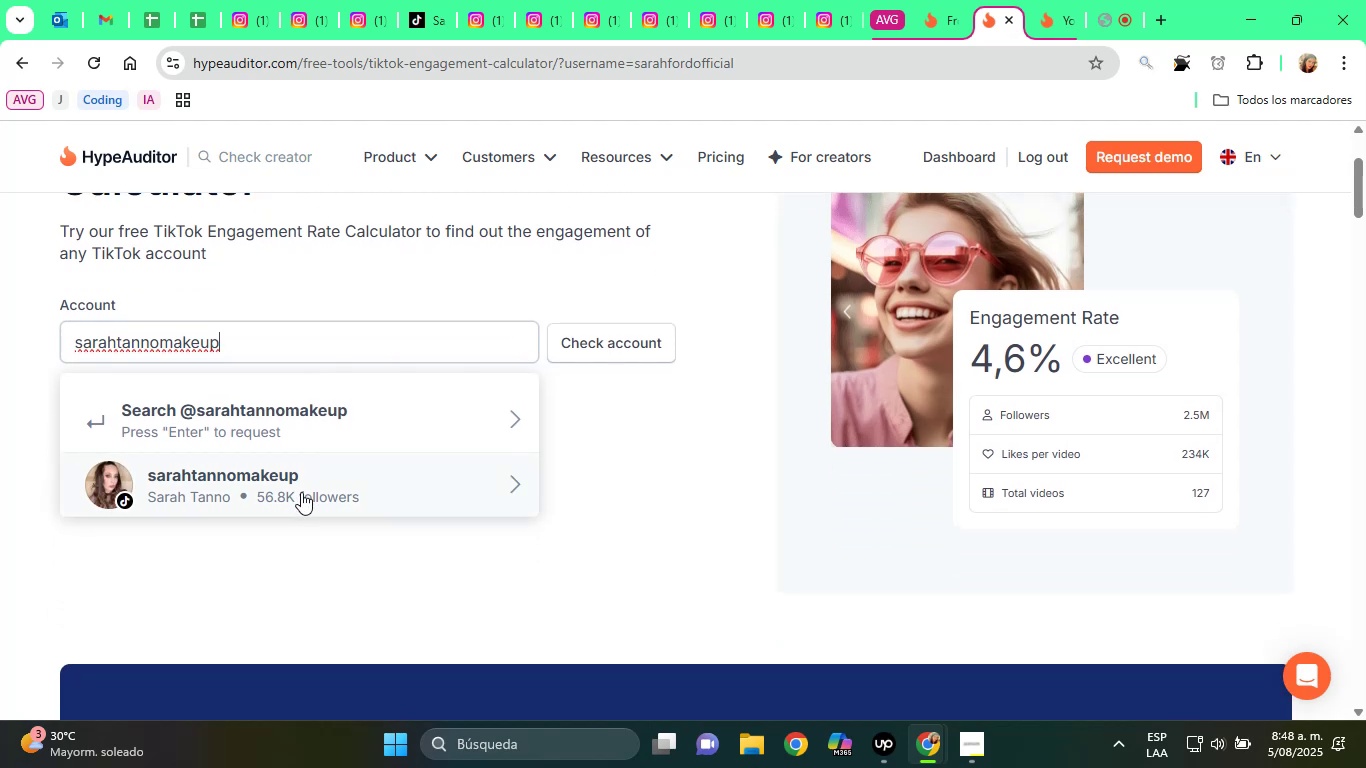 
left_click([301, 492])
 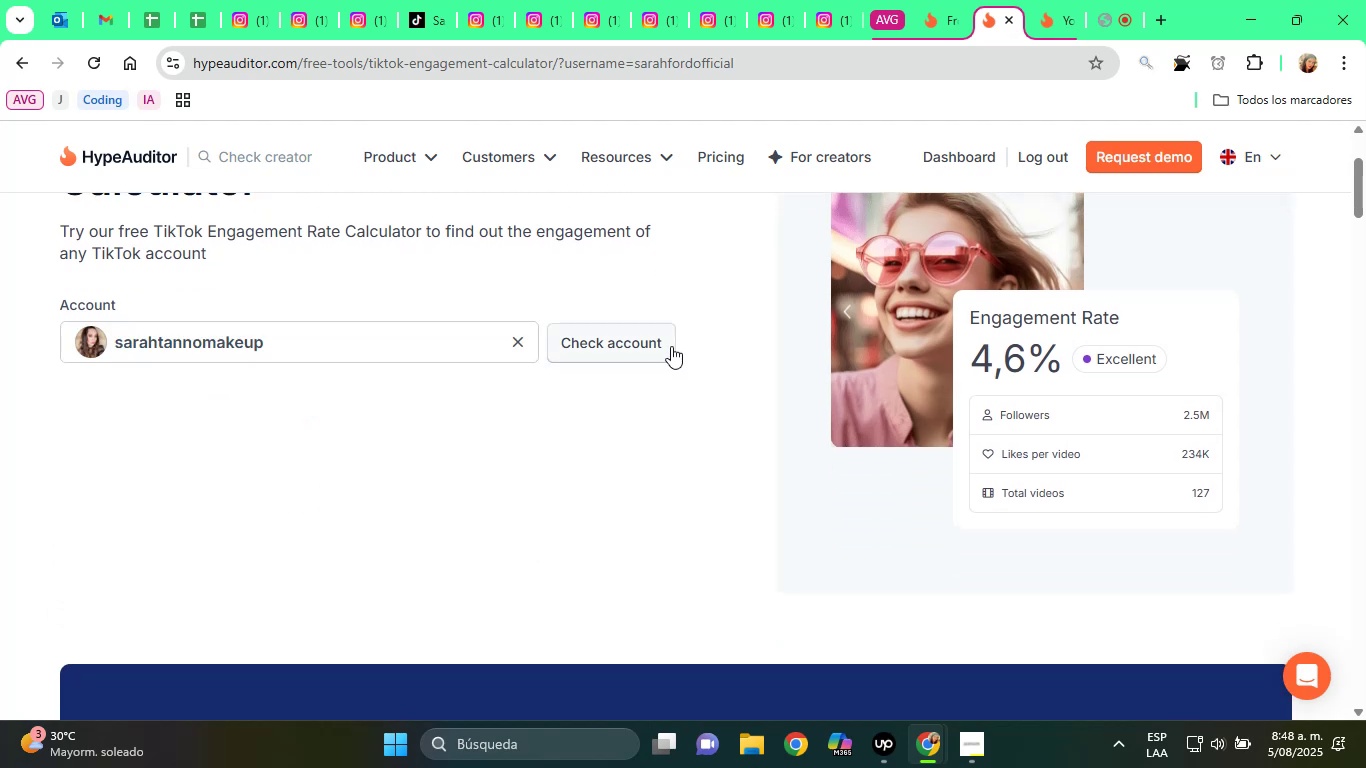 
left_click([636, 346])
 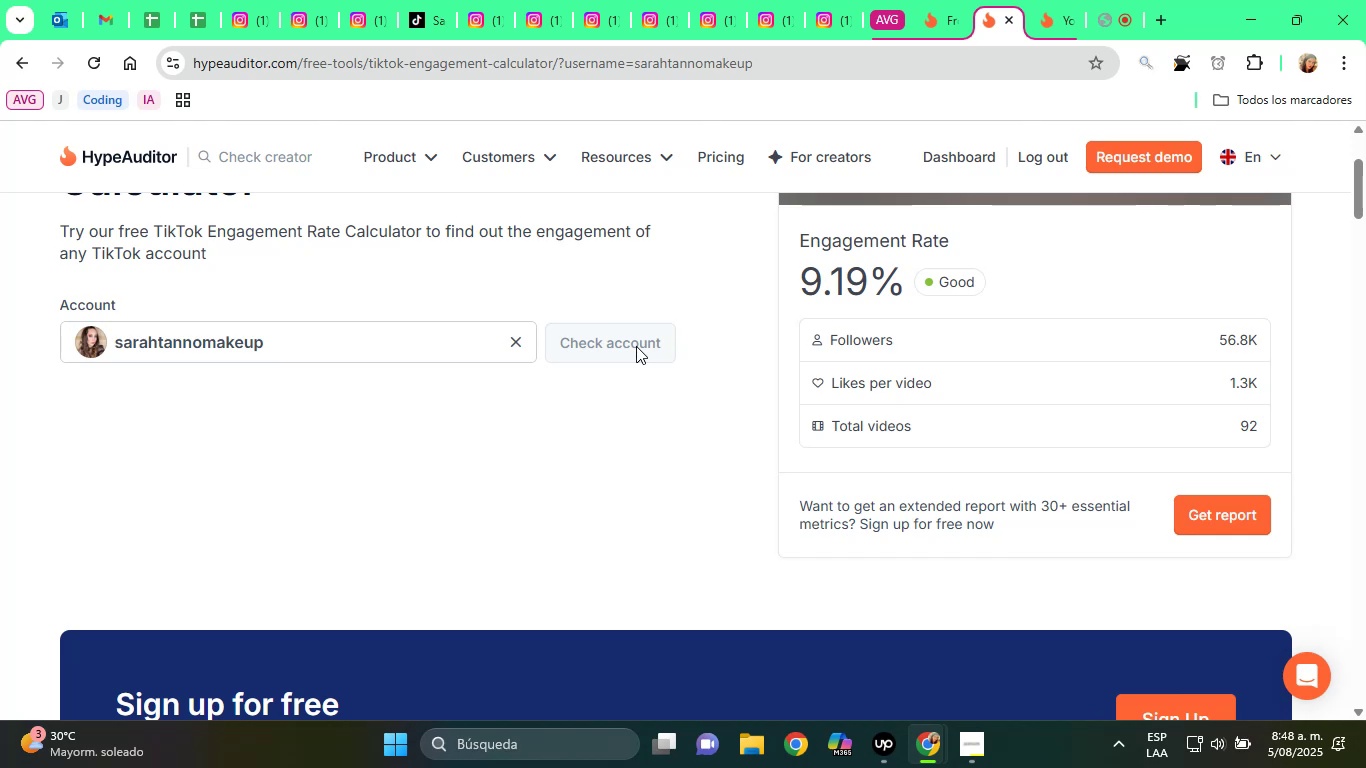 
wait(20.09)
 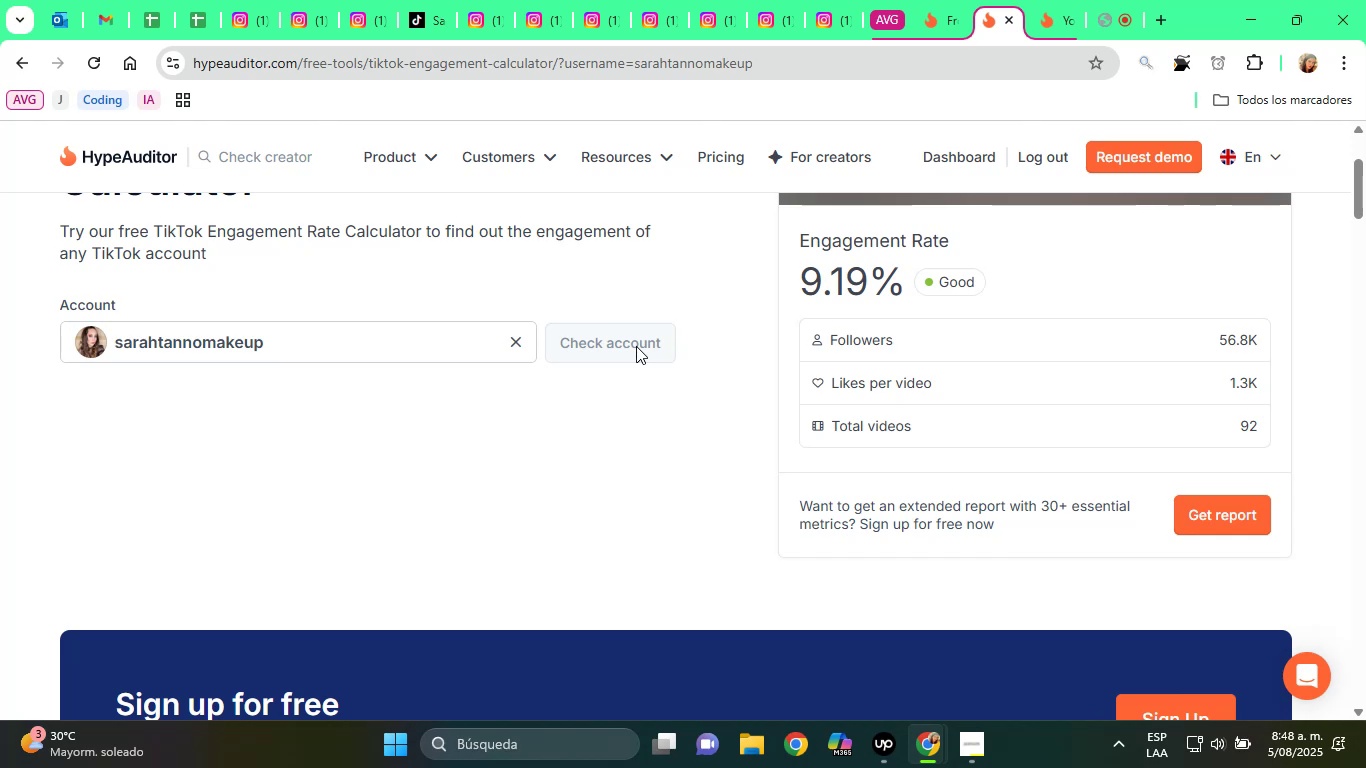 
scroll: coordinate [653, 387], scroll_direction: up, amount: 2.0
 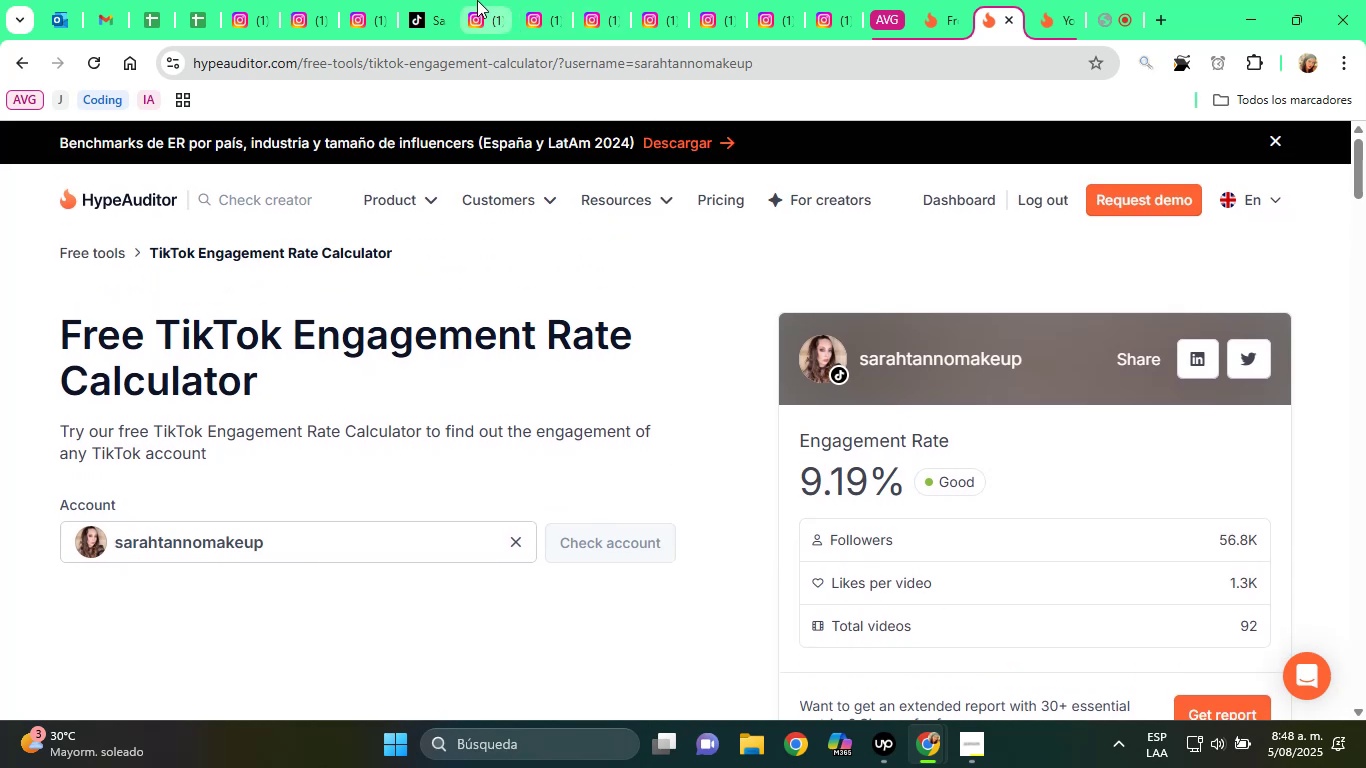 
left_click([435, 0])
 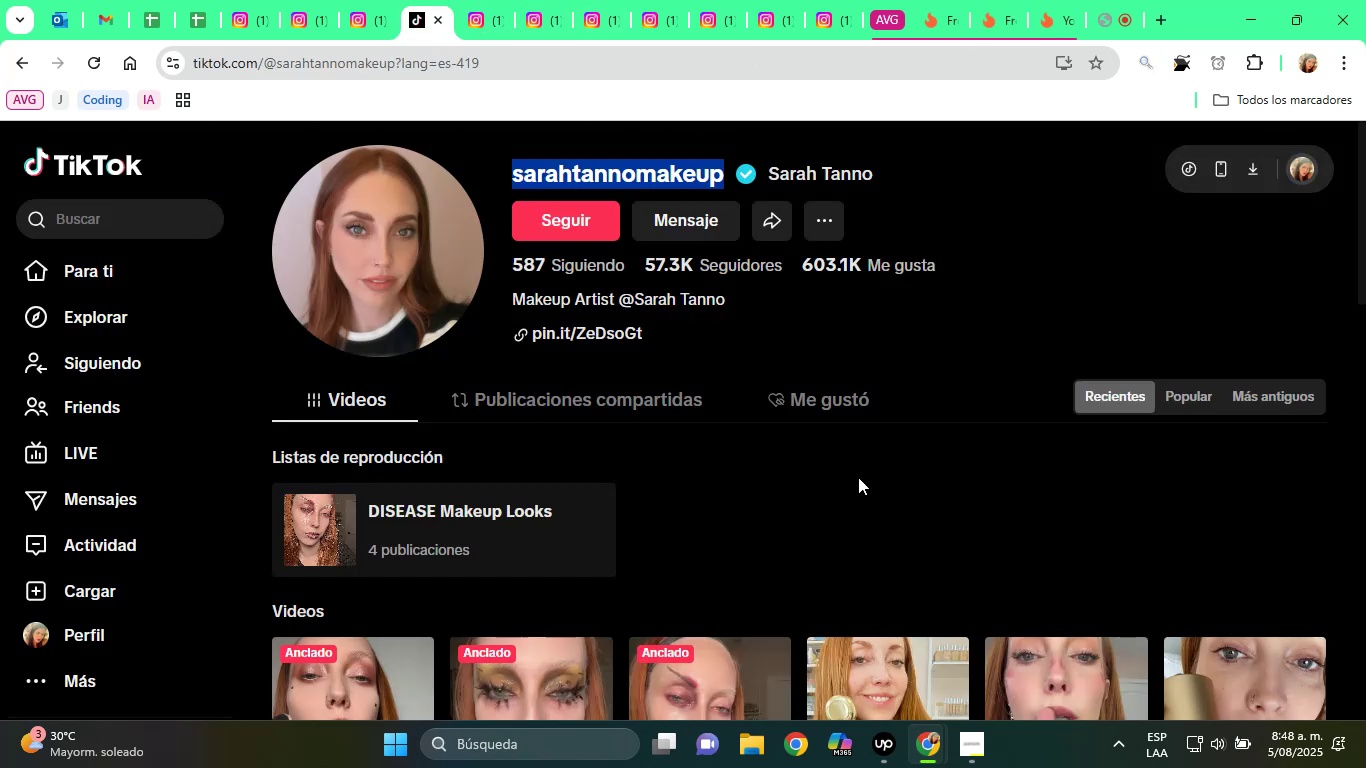 
scroll: coordinate [859, 478], scroll_direction: down, amount: 4.0
 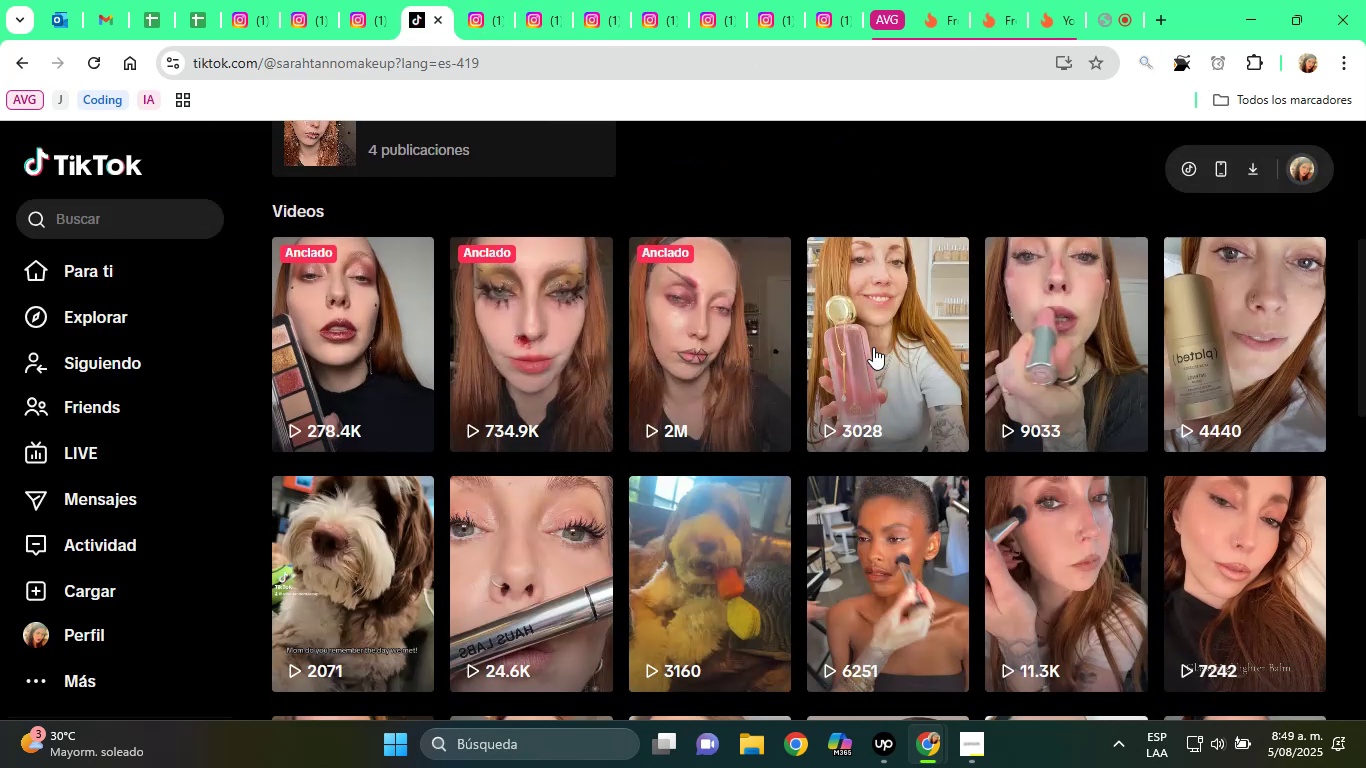 
left_click([867, 327])
 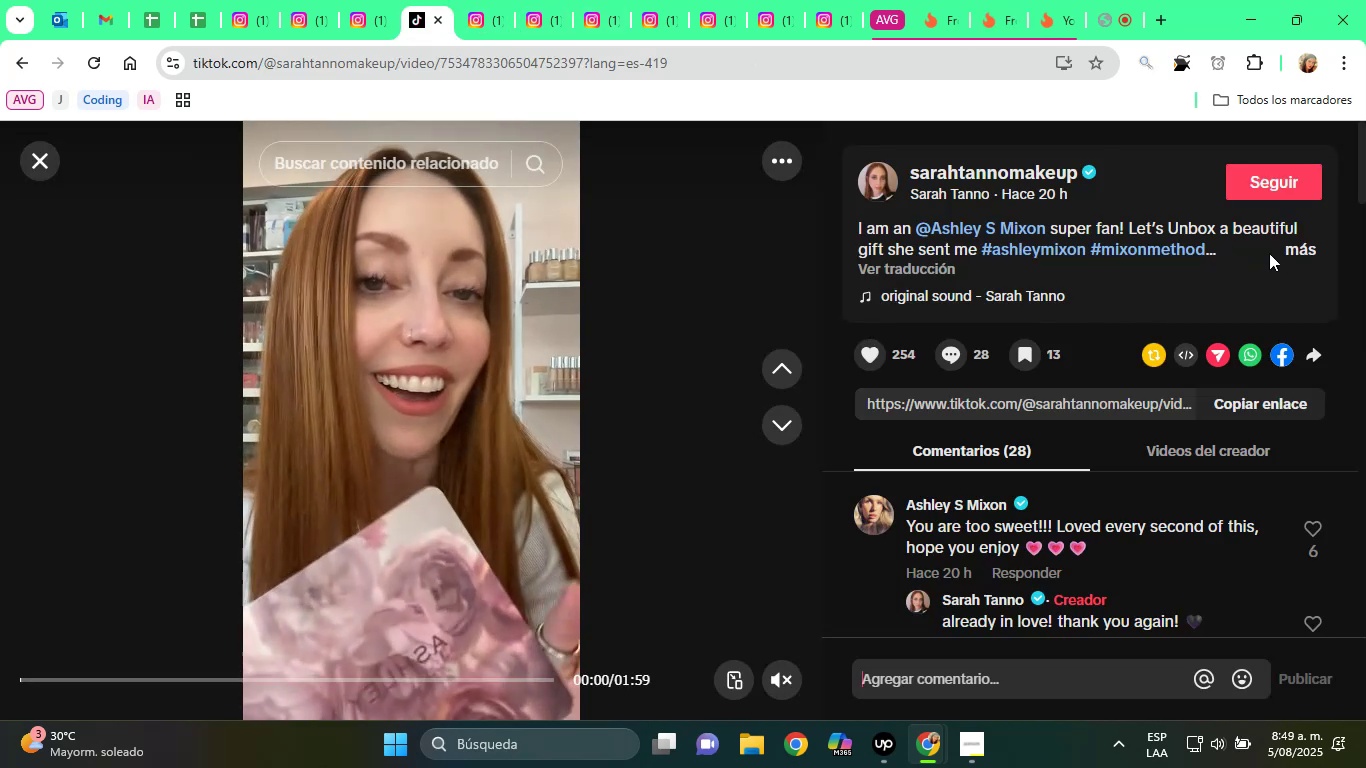 
left_click([1287, 250])
 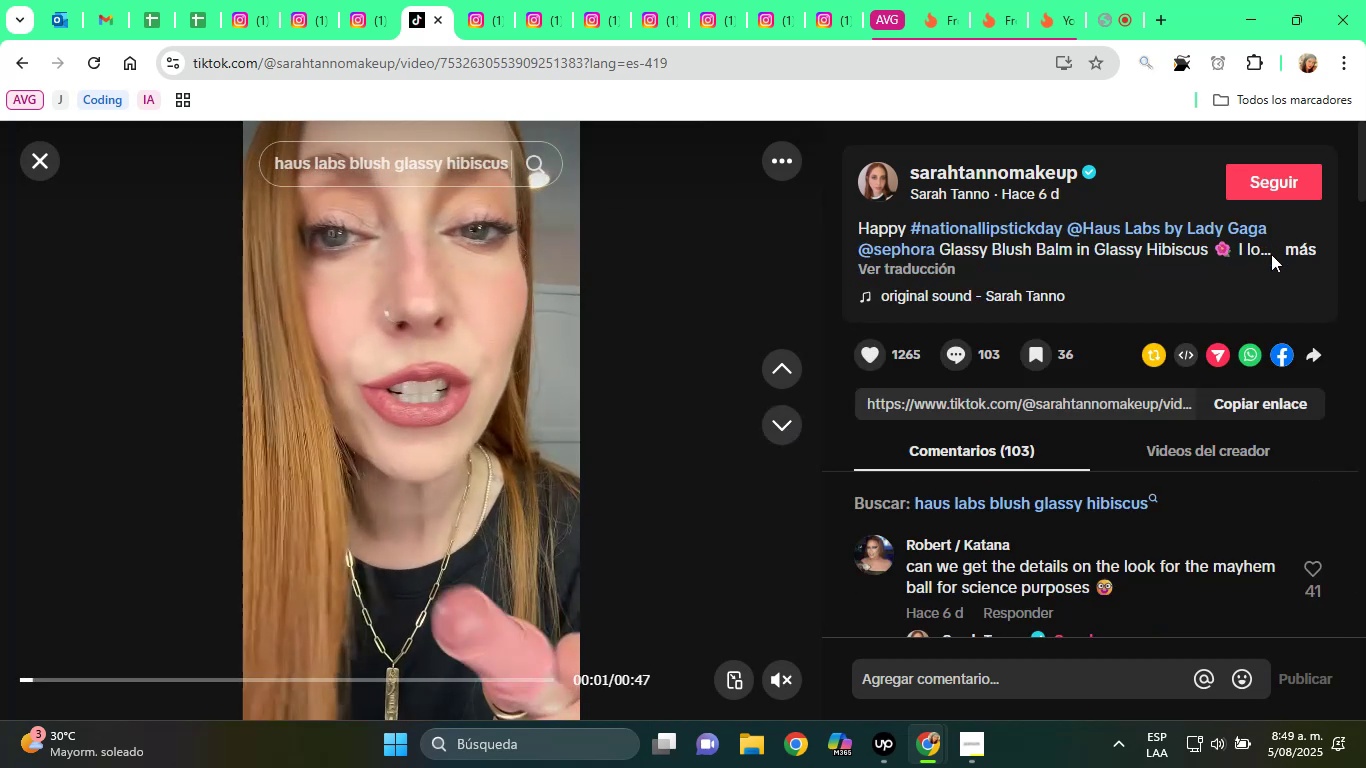 
wait(6.52)
 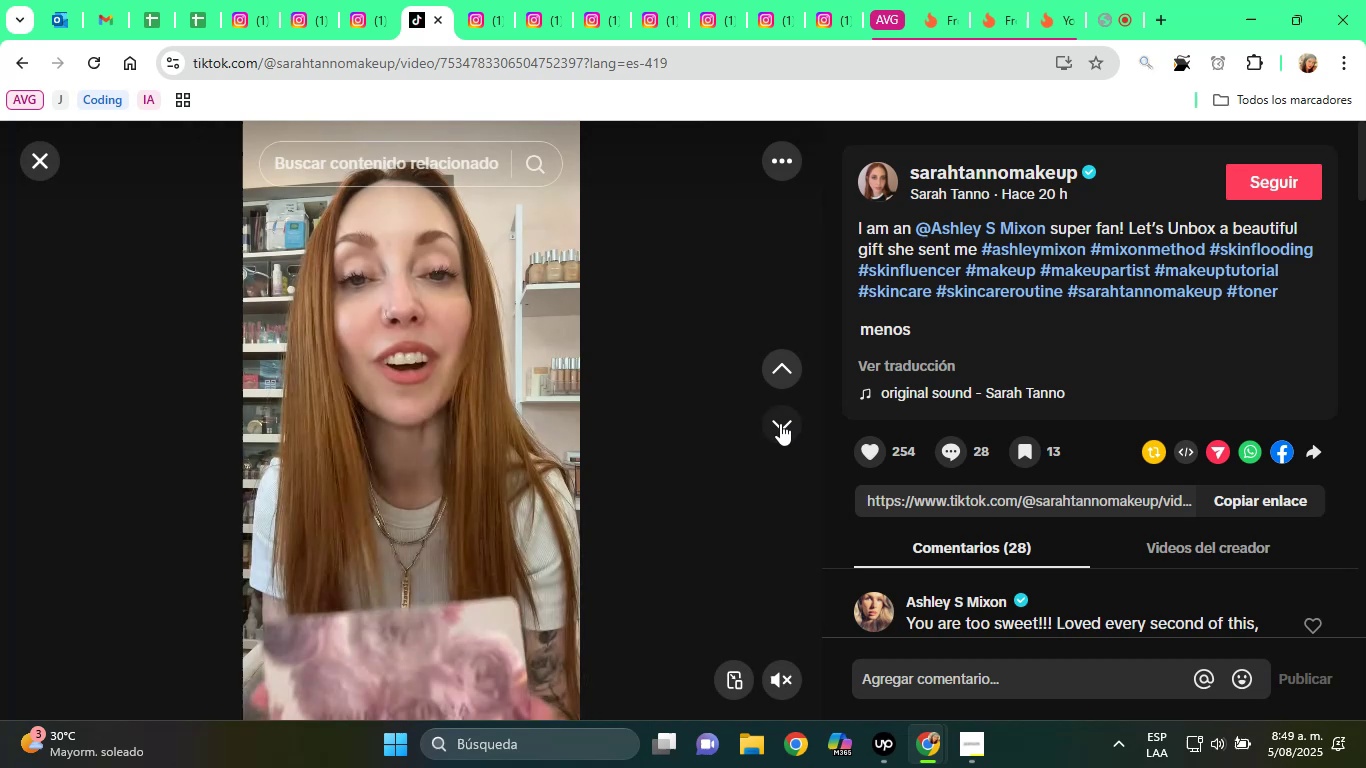 
left_click([1295, 250])
 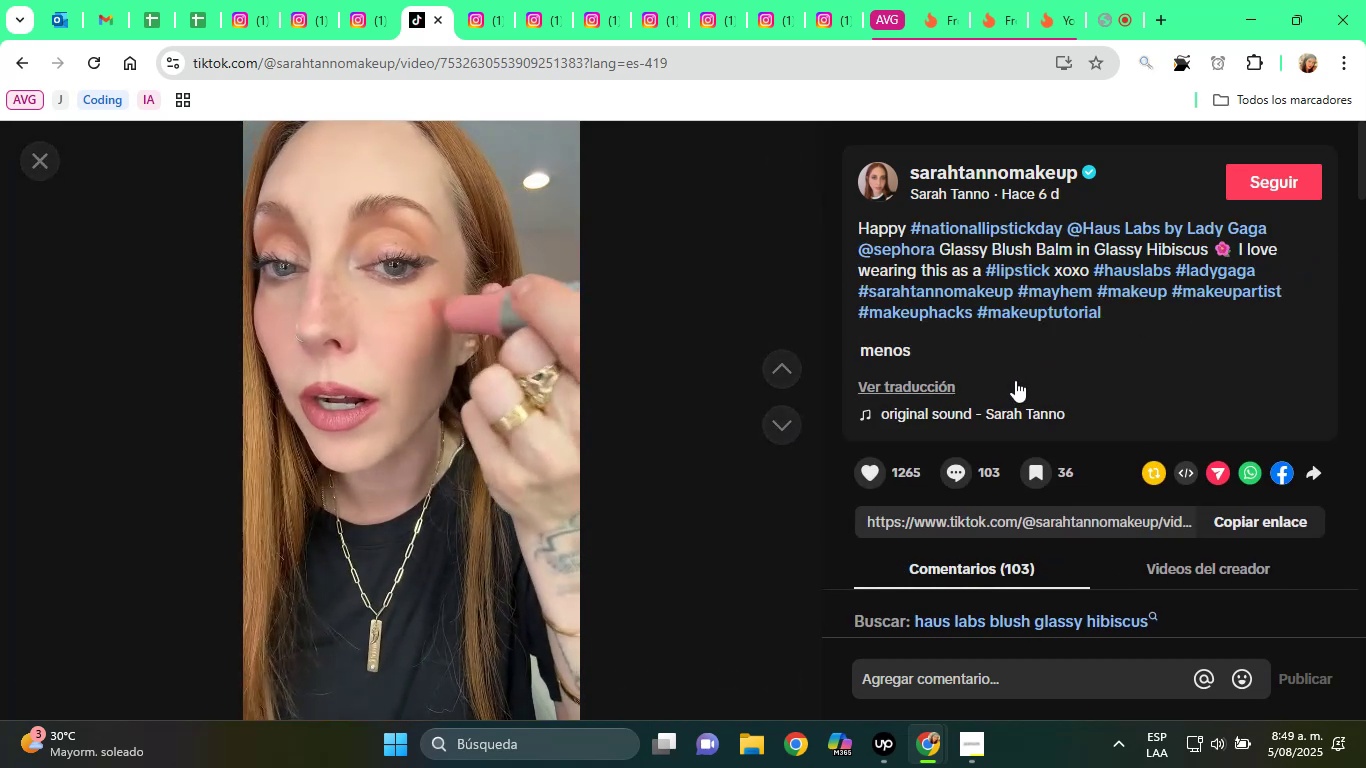 
wait(8.85)
 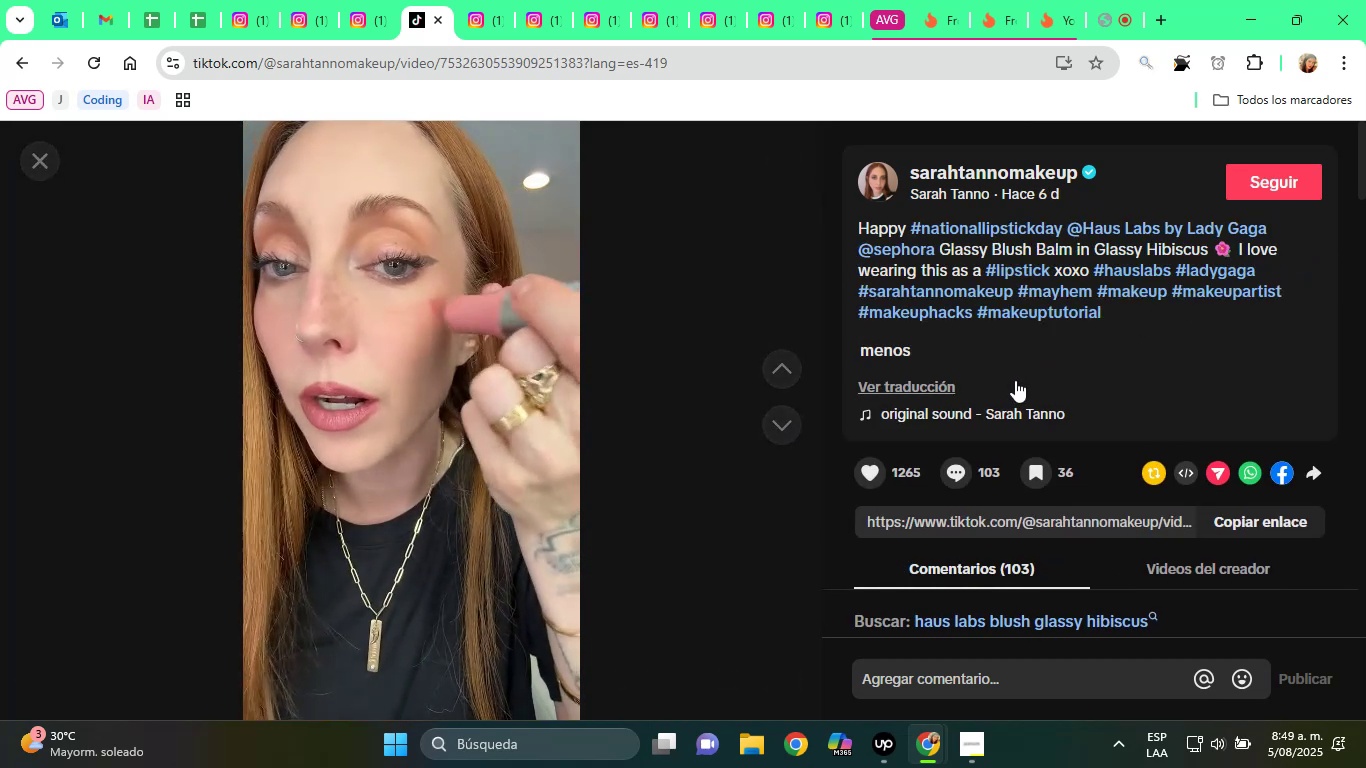 
left_click([777, 423])
 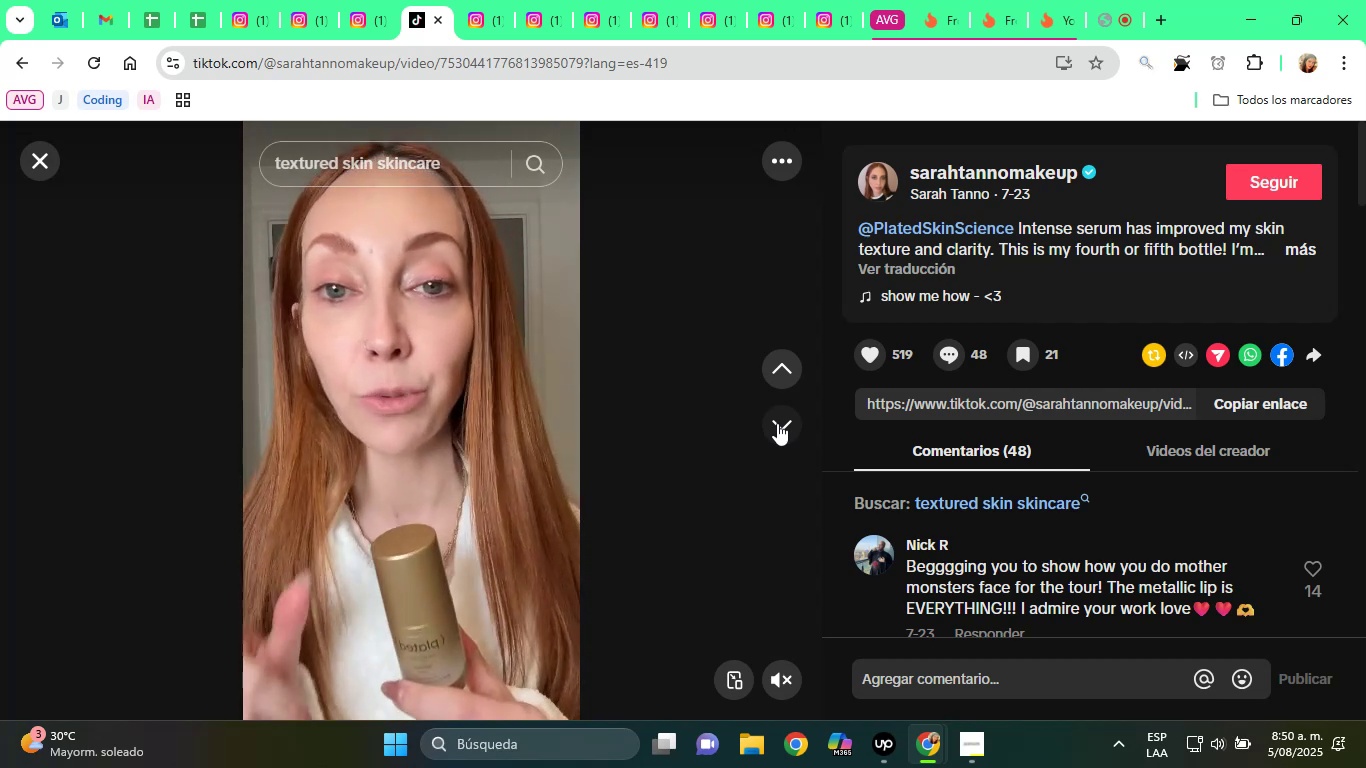 
wait(56.05)
 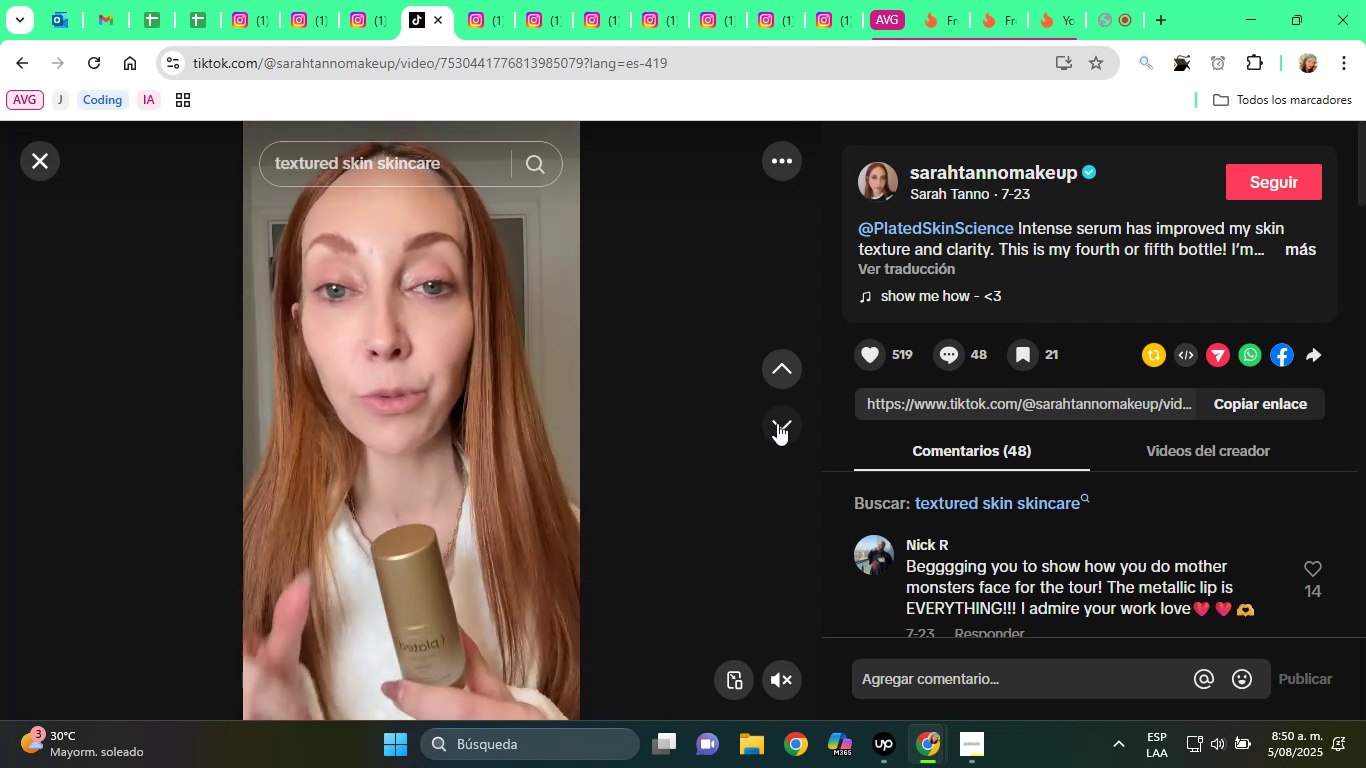 
left_click([779, 419])
 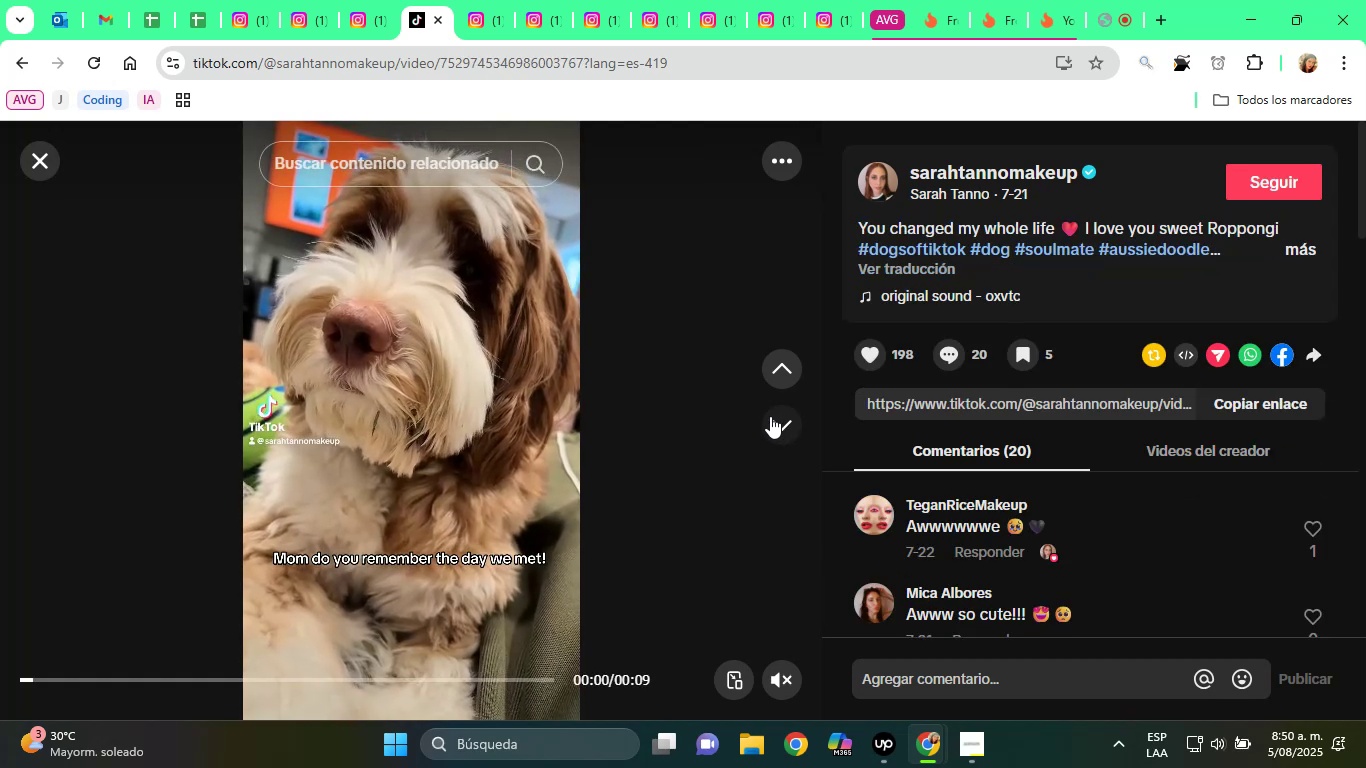 
left_click([770, 416])
 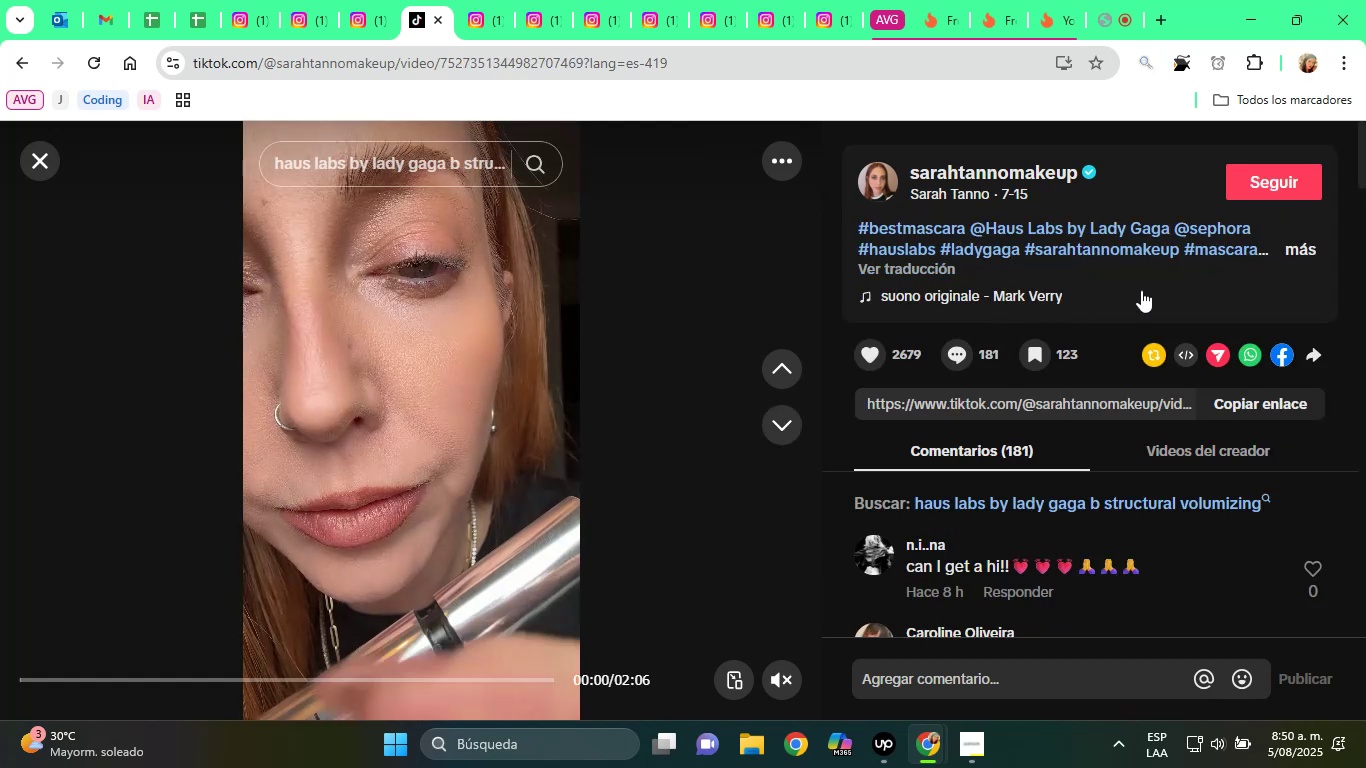 
left_click([1299, 247])
 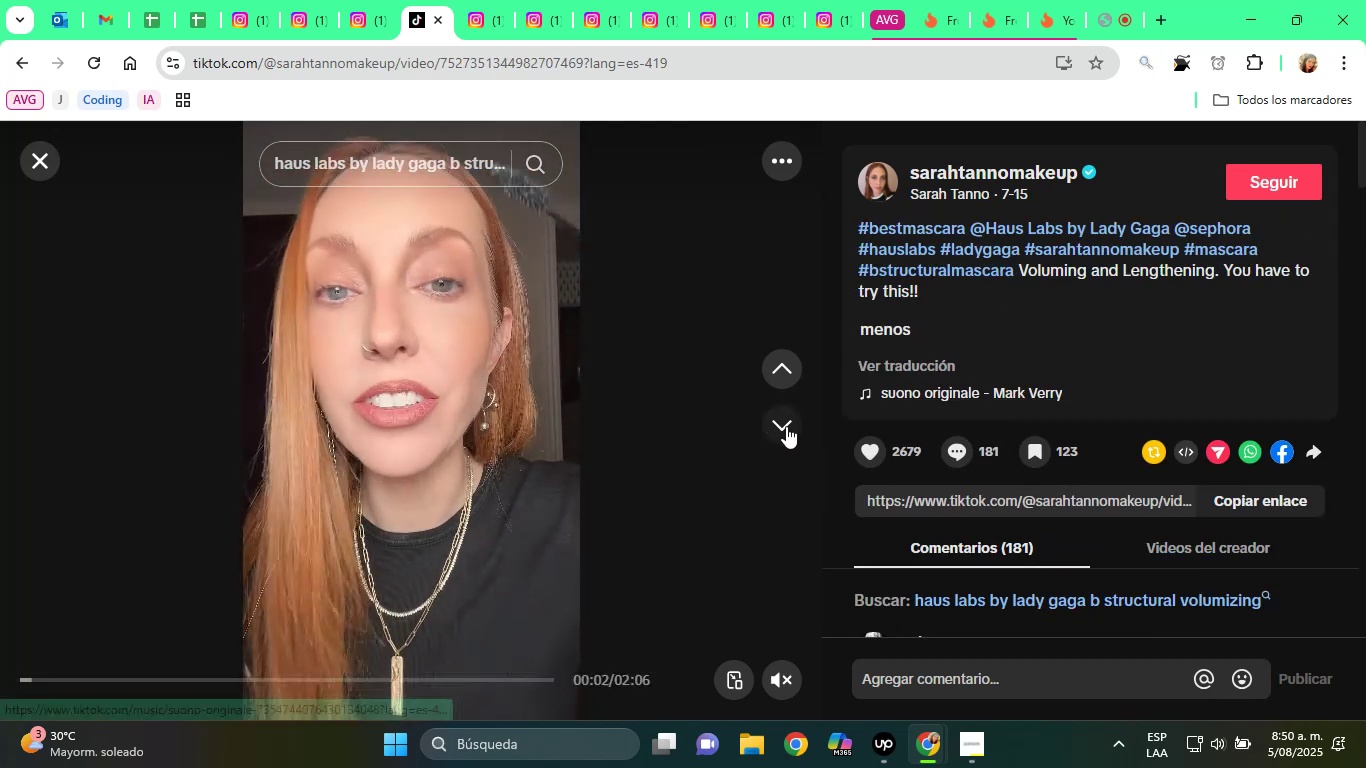 
scroll: coordinate [988, 225], scroll_direction: up, amount: 1.0
 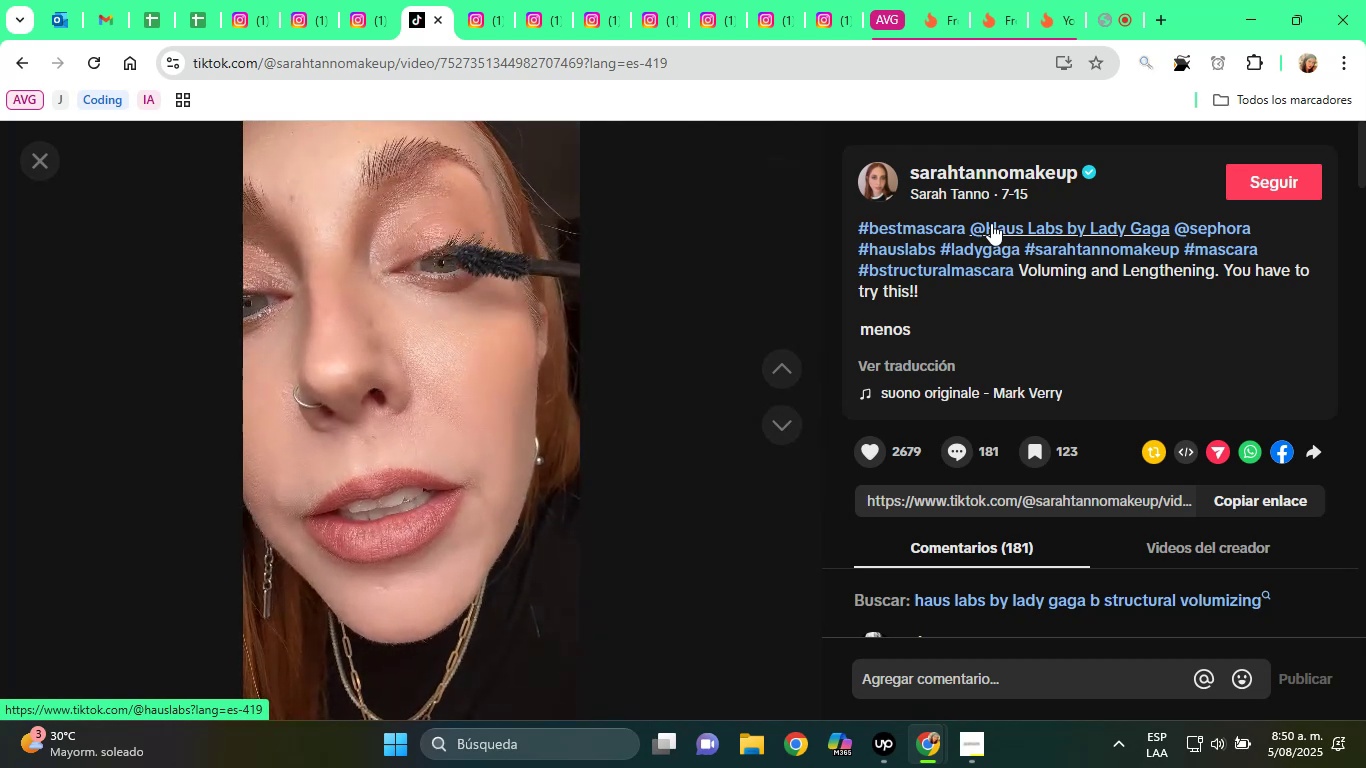 
right_click([991, 223])
 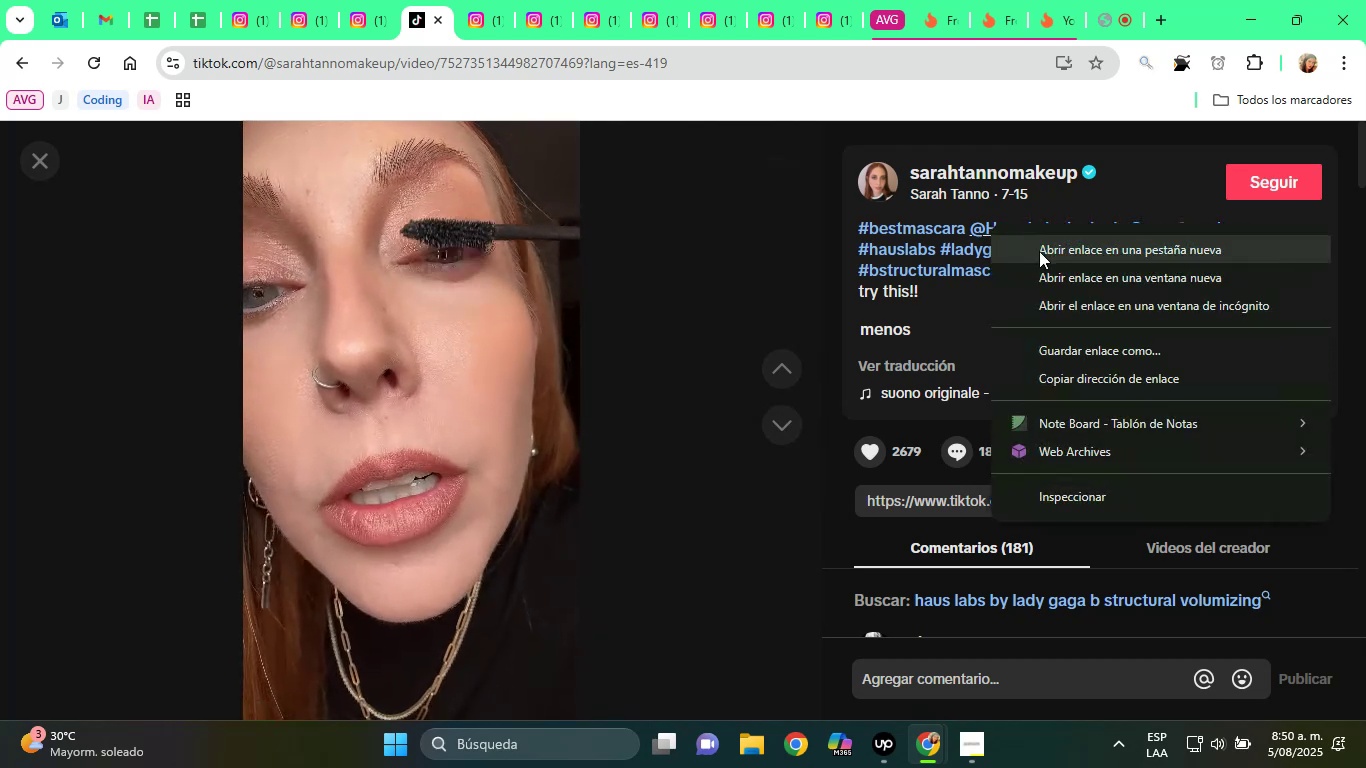 
left_click([1039, 251])
 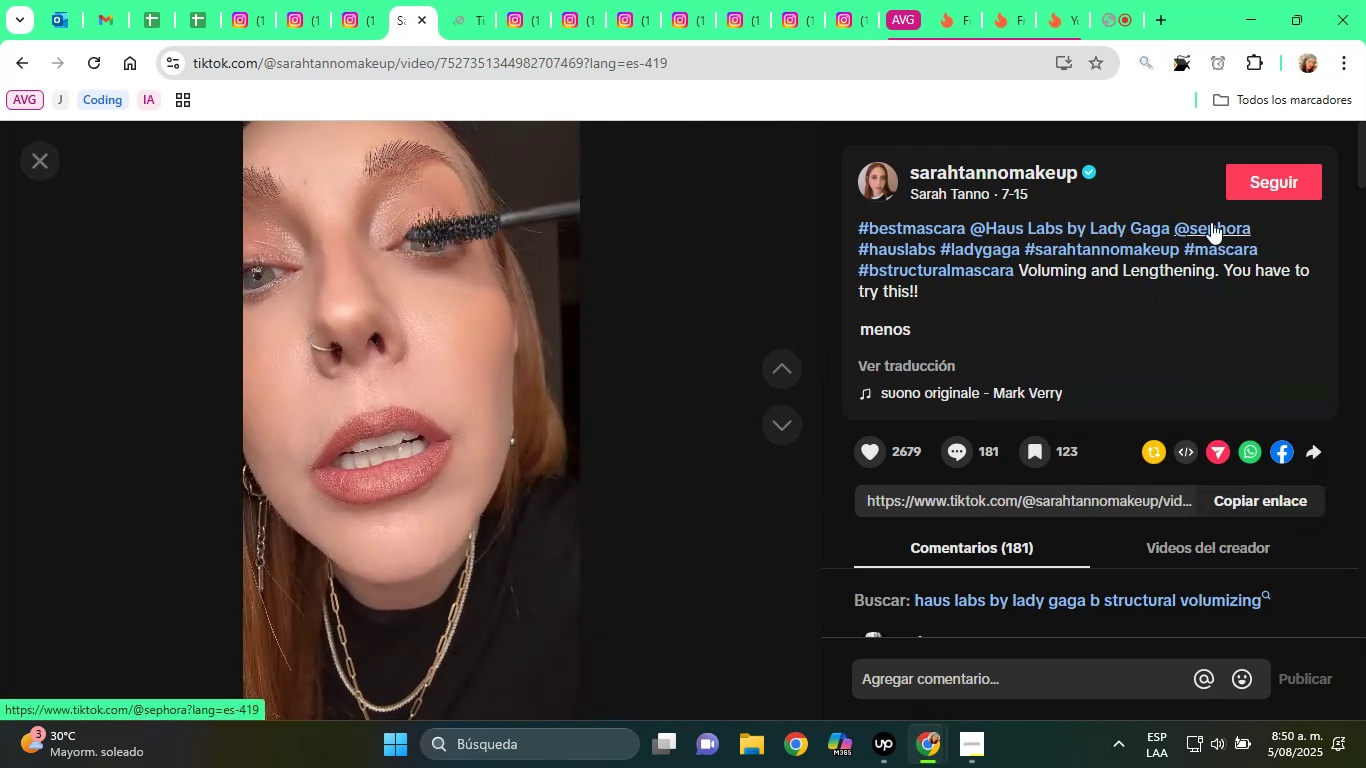 
right_click([1211, 222])
 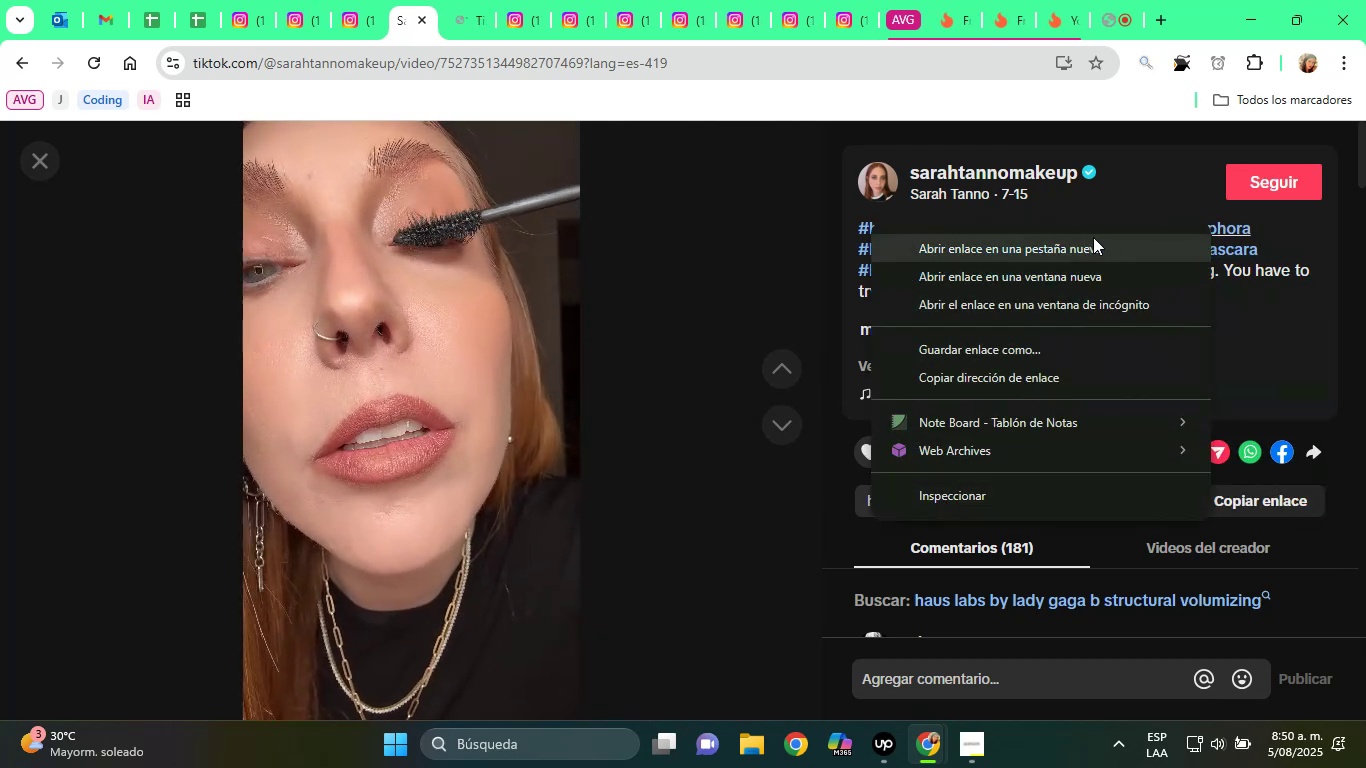 
left_click([1093, 237])
 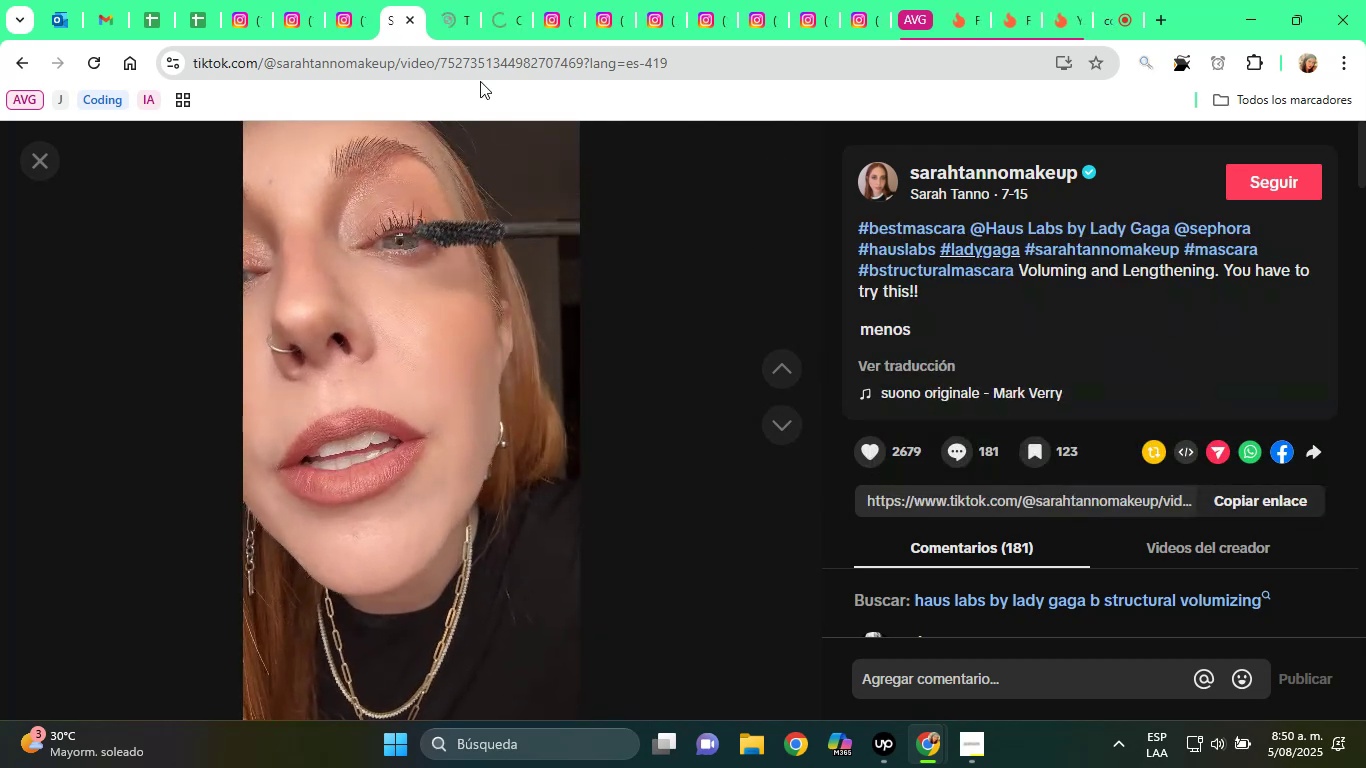 
mouse_move([477, 15])
 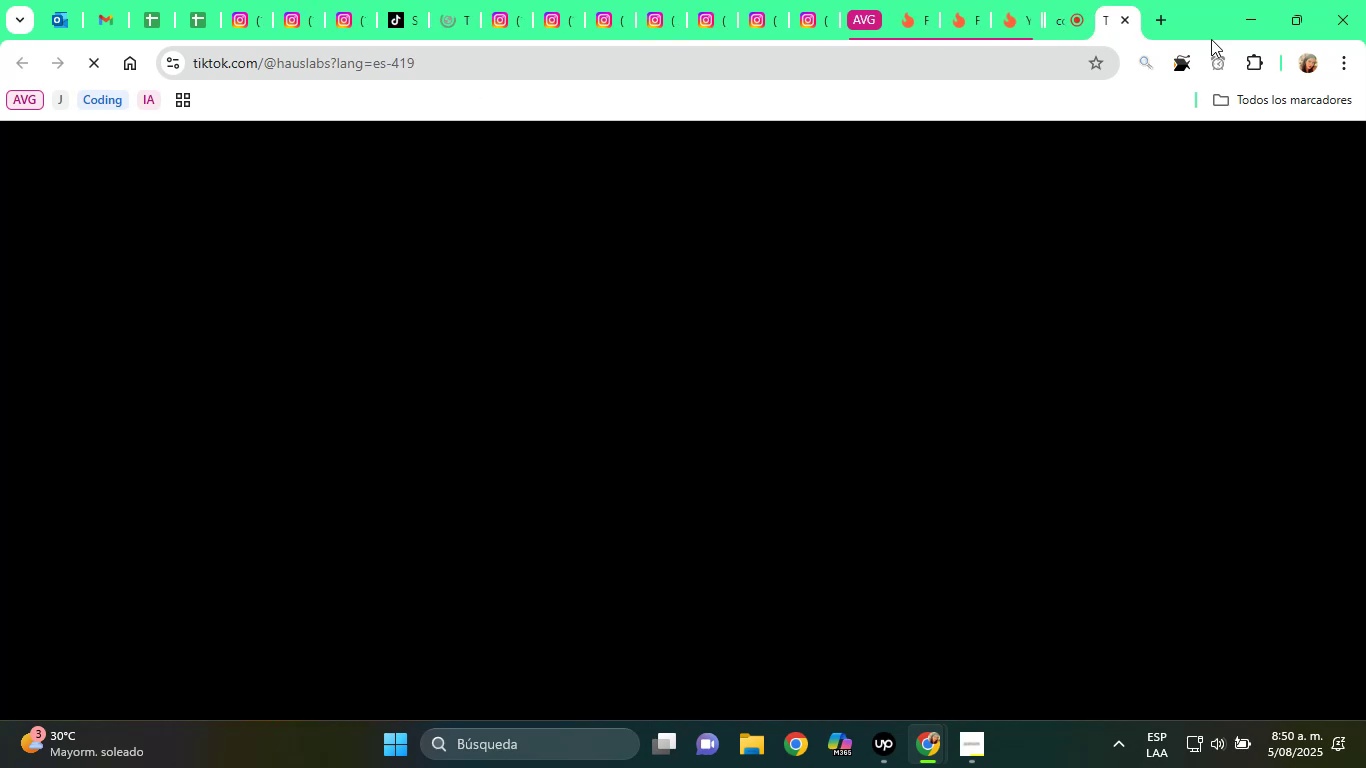 
left_click_drag(start_coordinate=[451, 13], to_coordinate=[1137, 28])
 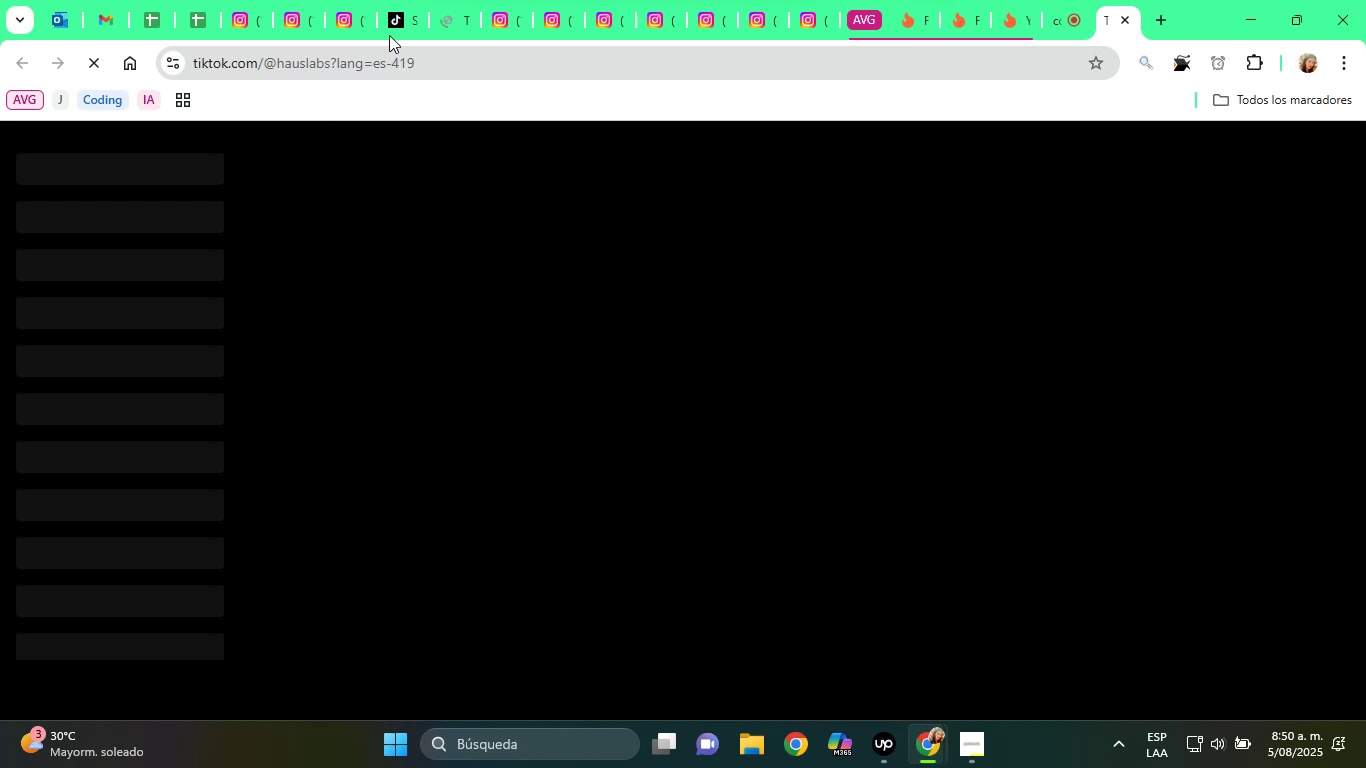 
left_click_drag(start_coordinate=[397, 17], to_coordinate=[408, 38])
 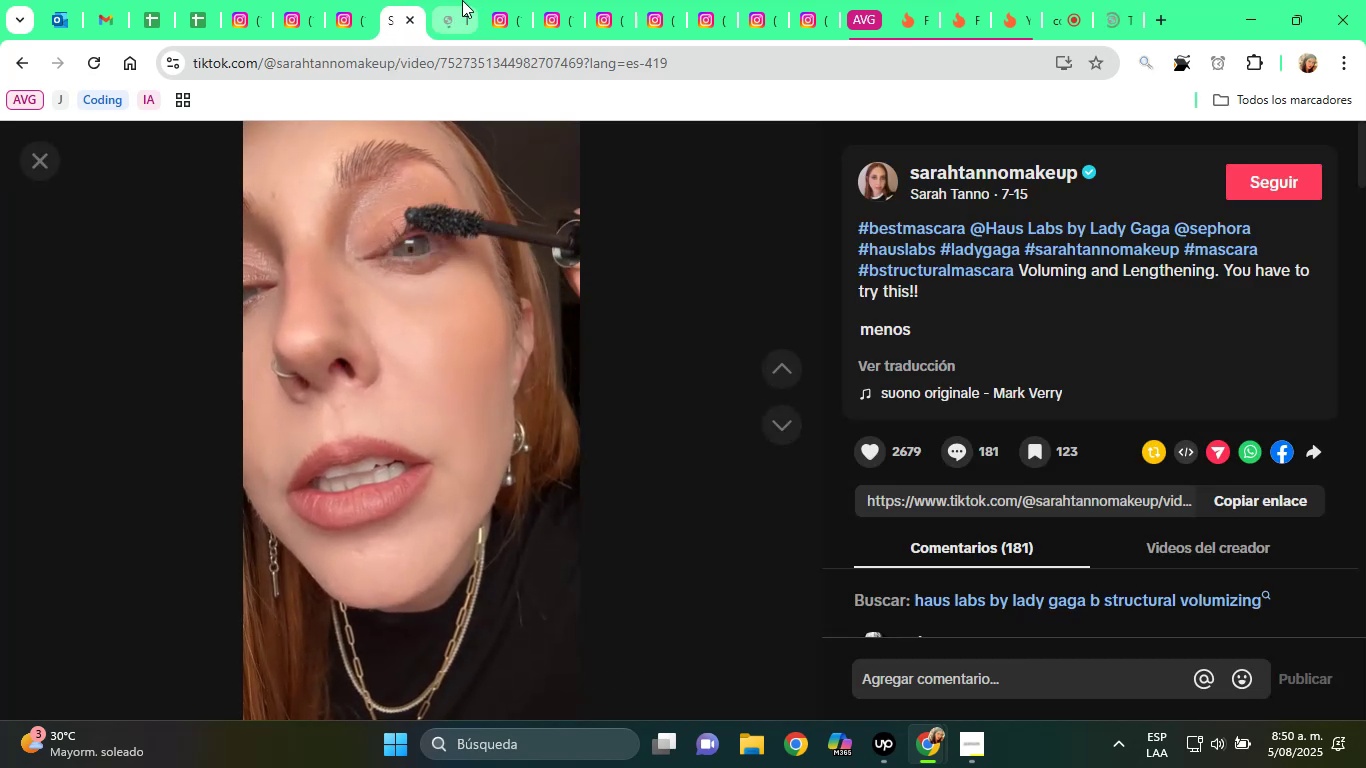 
left_click([462, 0])
 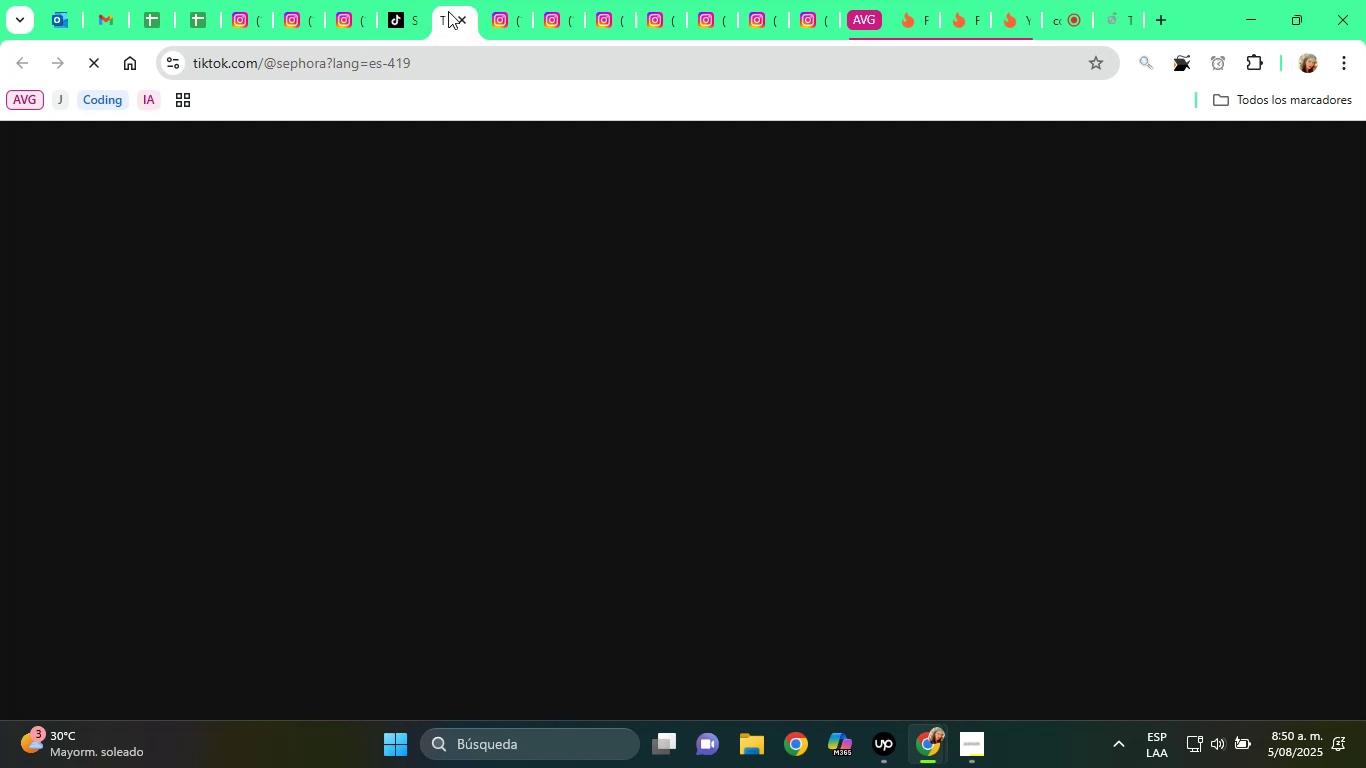 
left_click_drag(start_coordinate=[448, 11], to_coordinate=[1125, 30])
 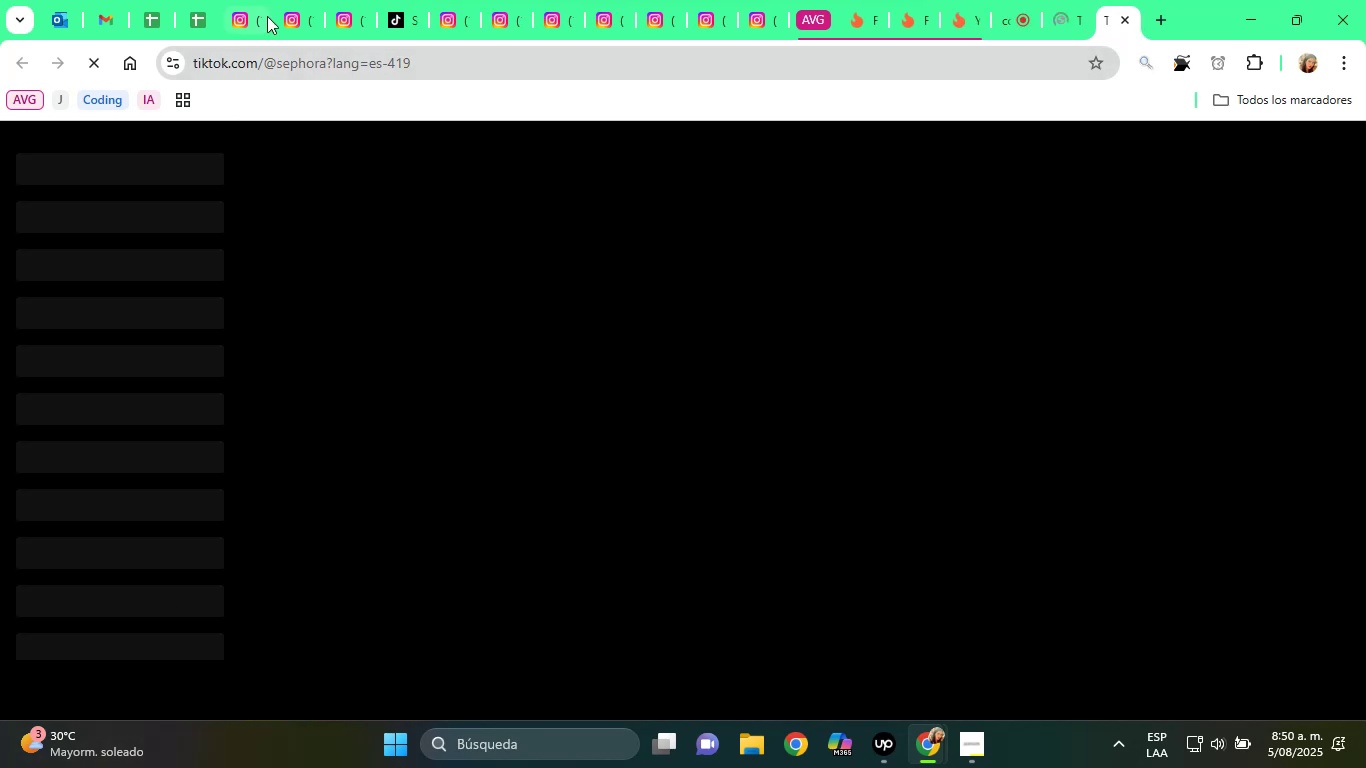 
left_click([387, 0])
 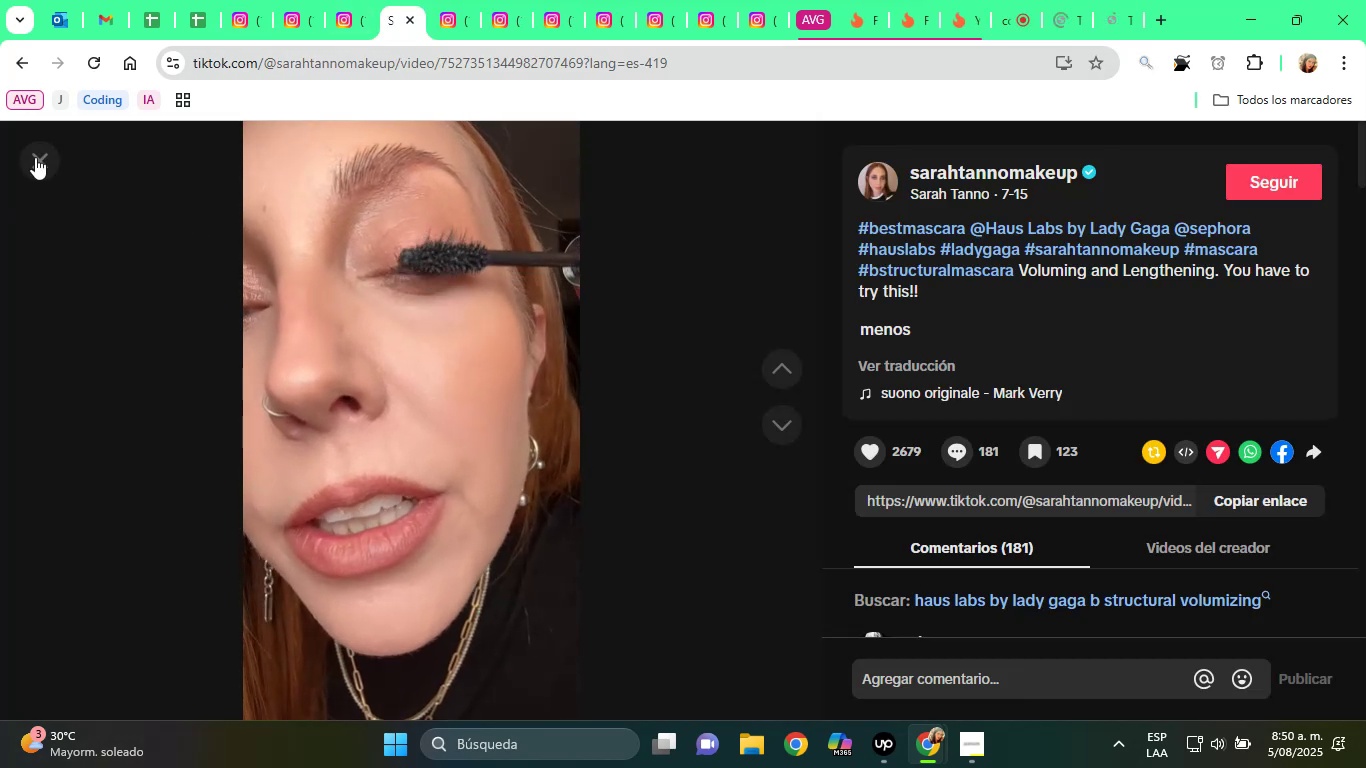 
left_click([35, 157])
 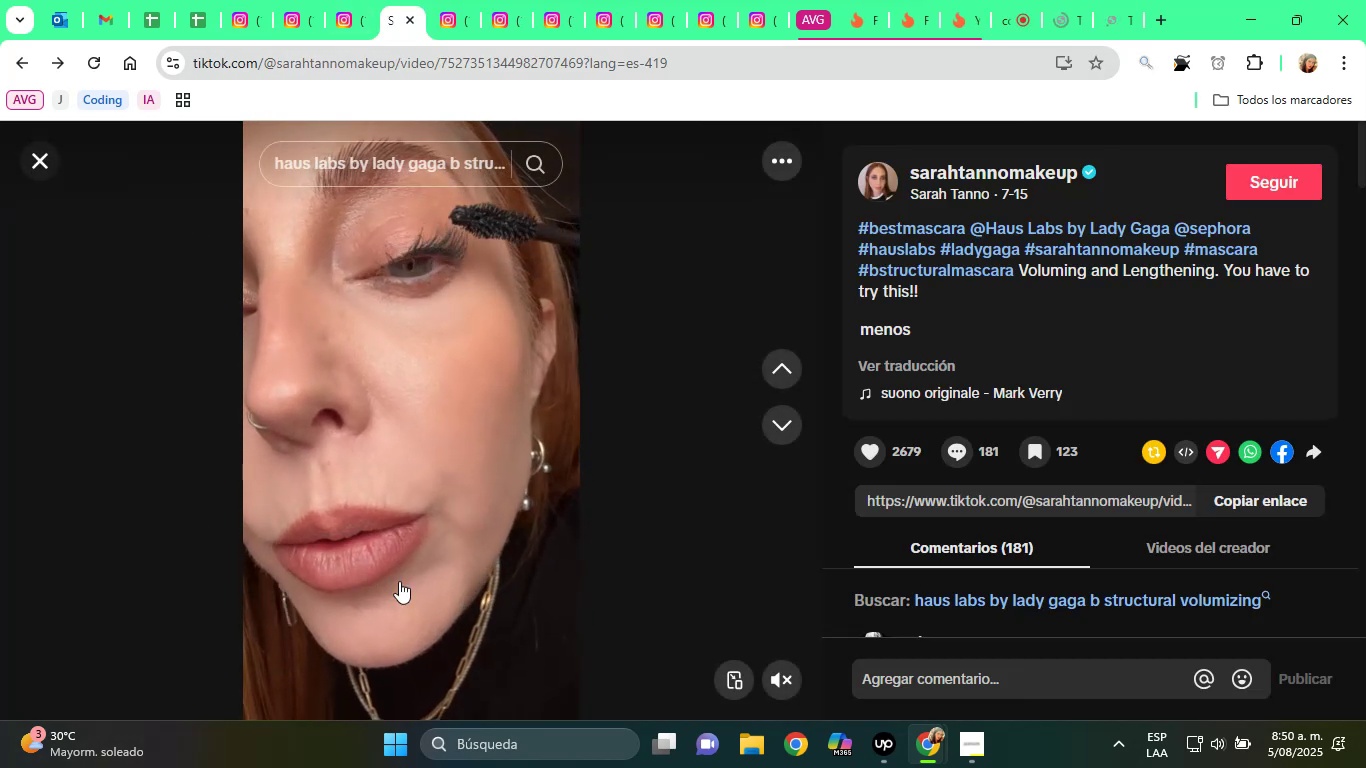 
scroll: coordinate [410, 174], scroll_direction: up, amount: 4.0
 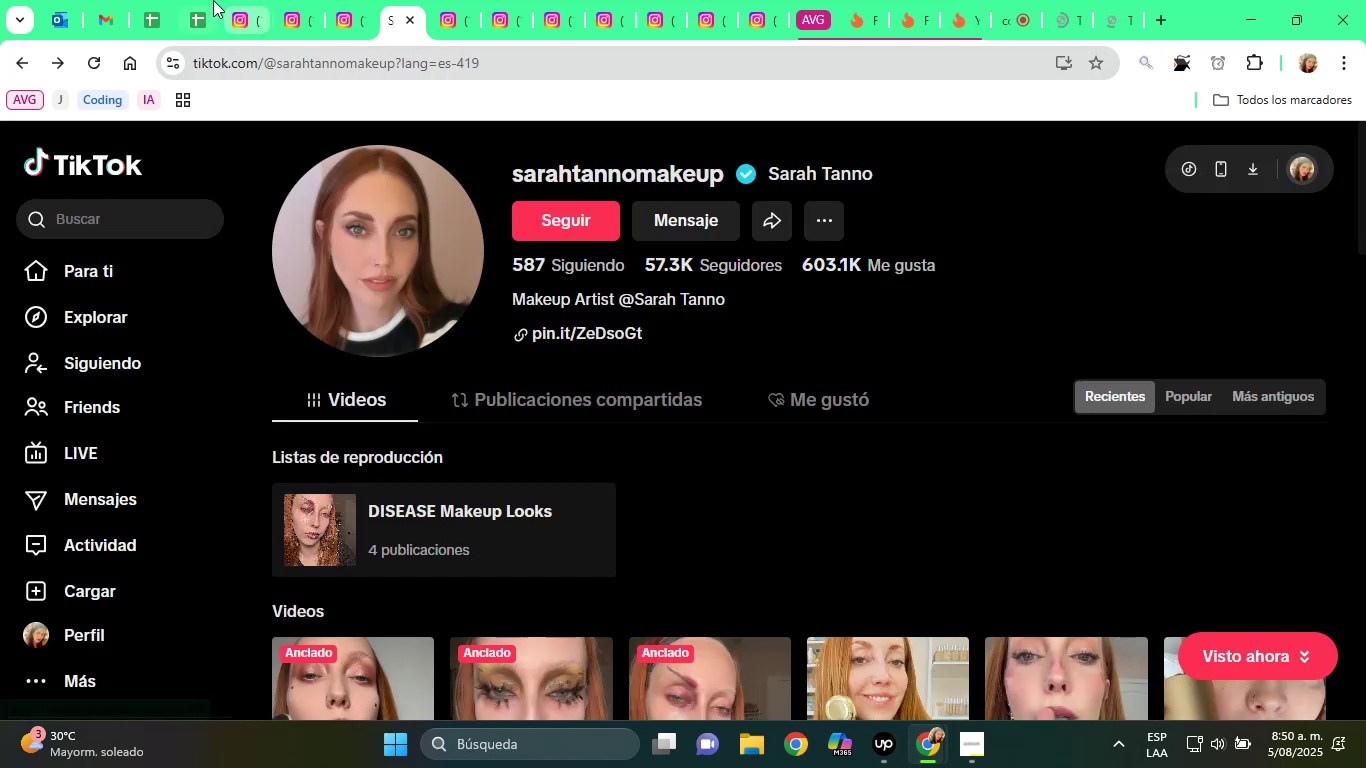 
left_click([206, 0])
 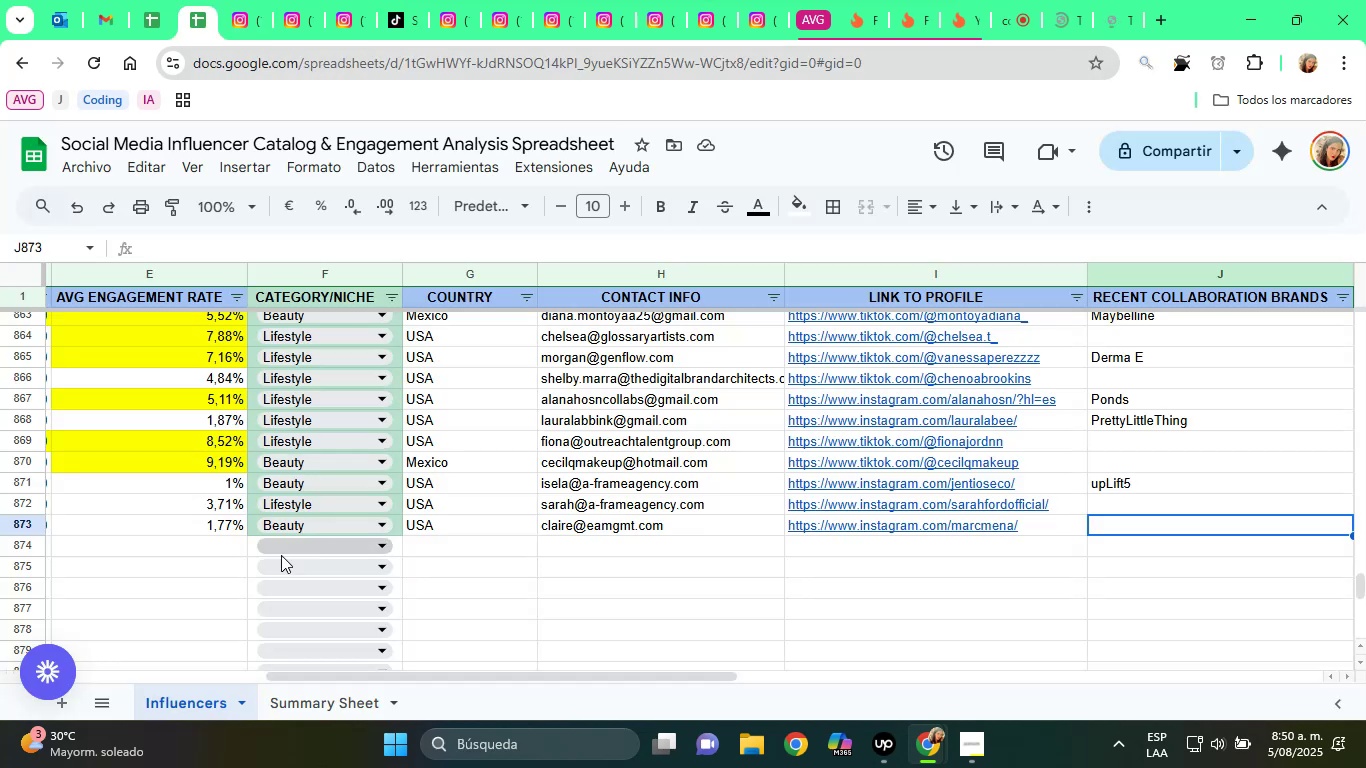 
left_click([229, 549])
 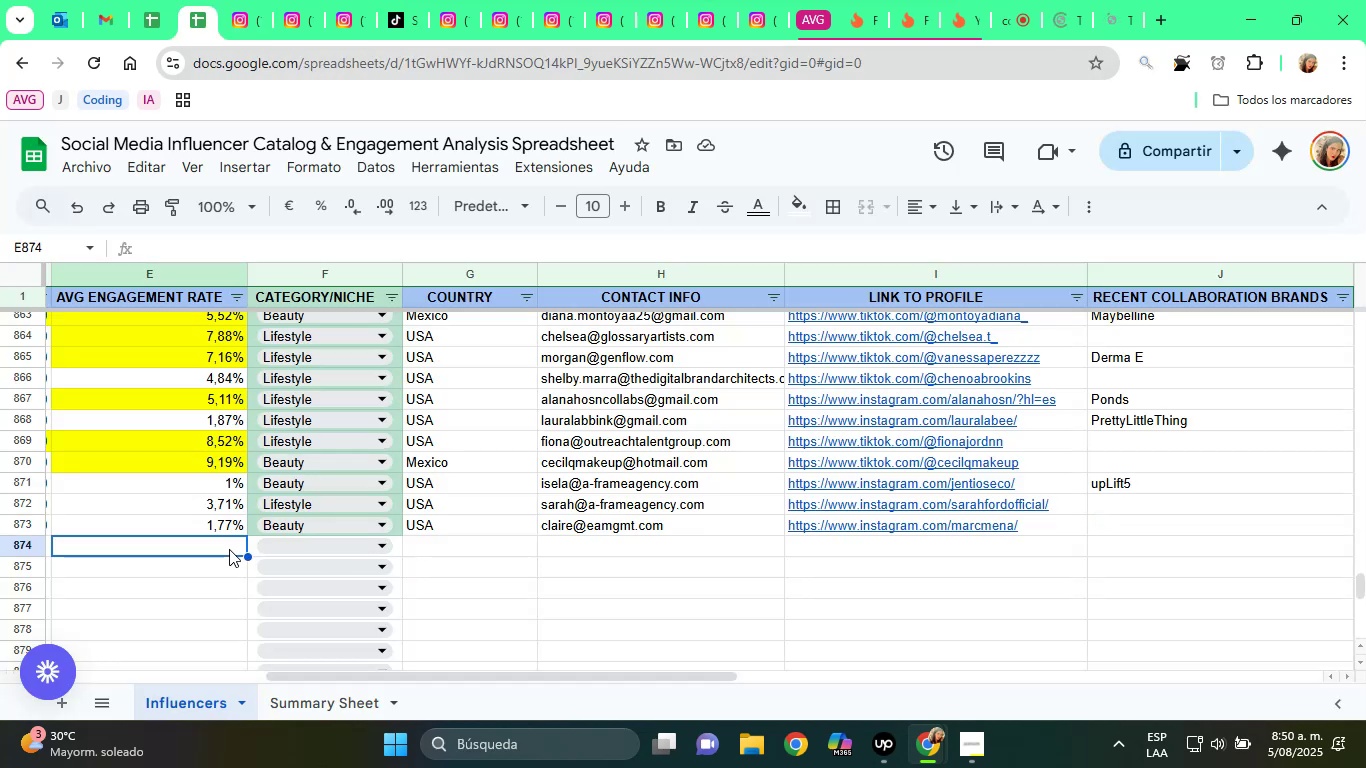 
key(ArrowLeft)
 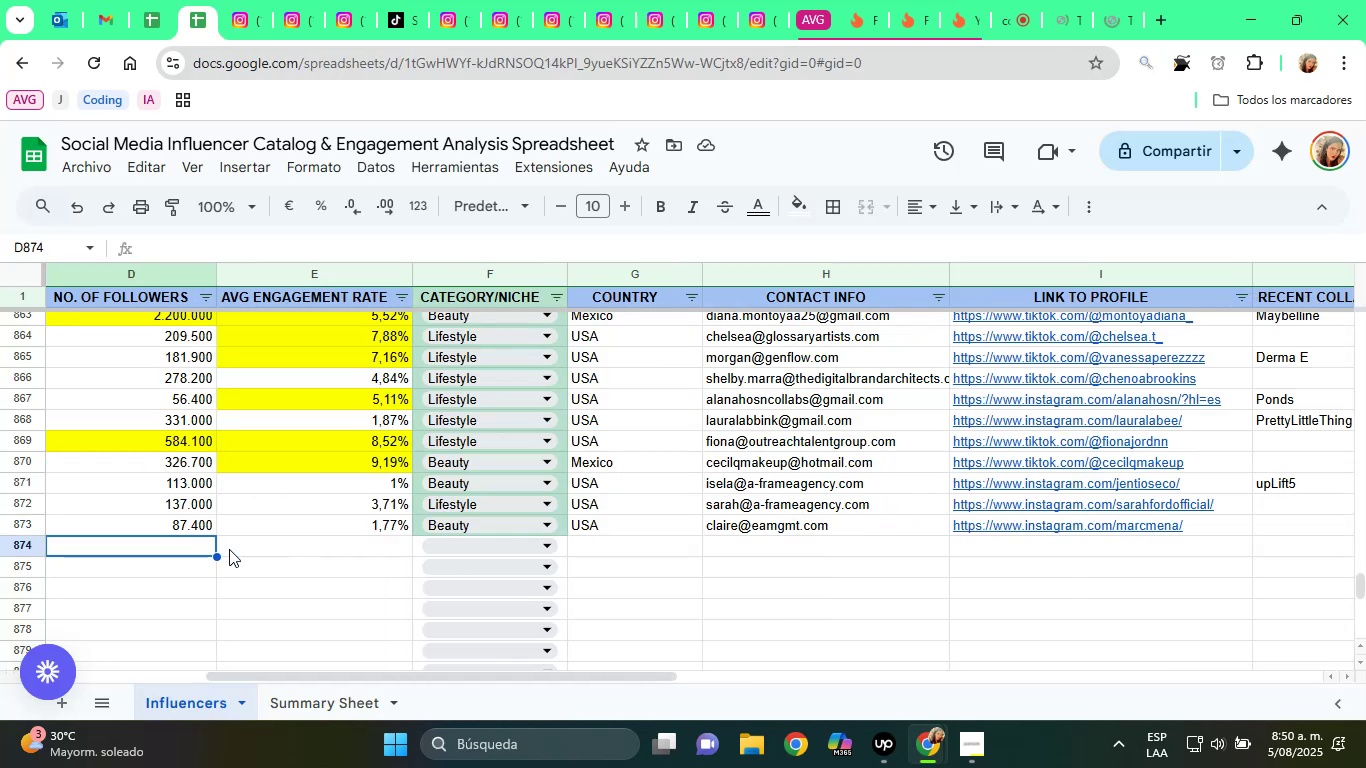 
key(ArrowLeft)
 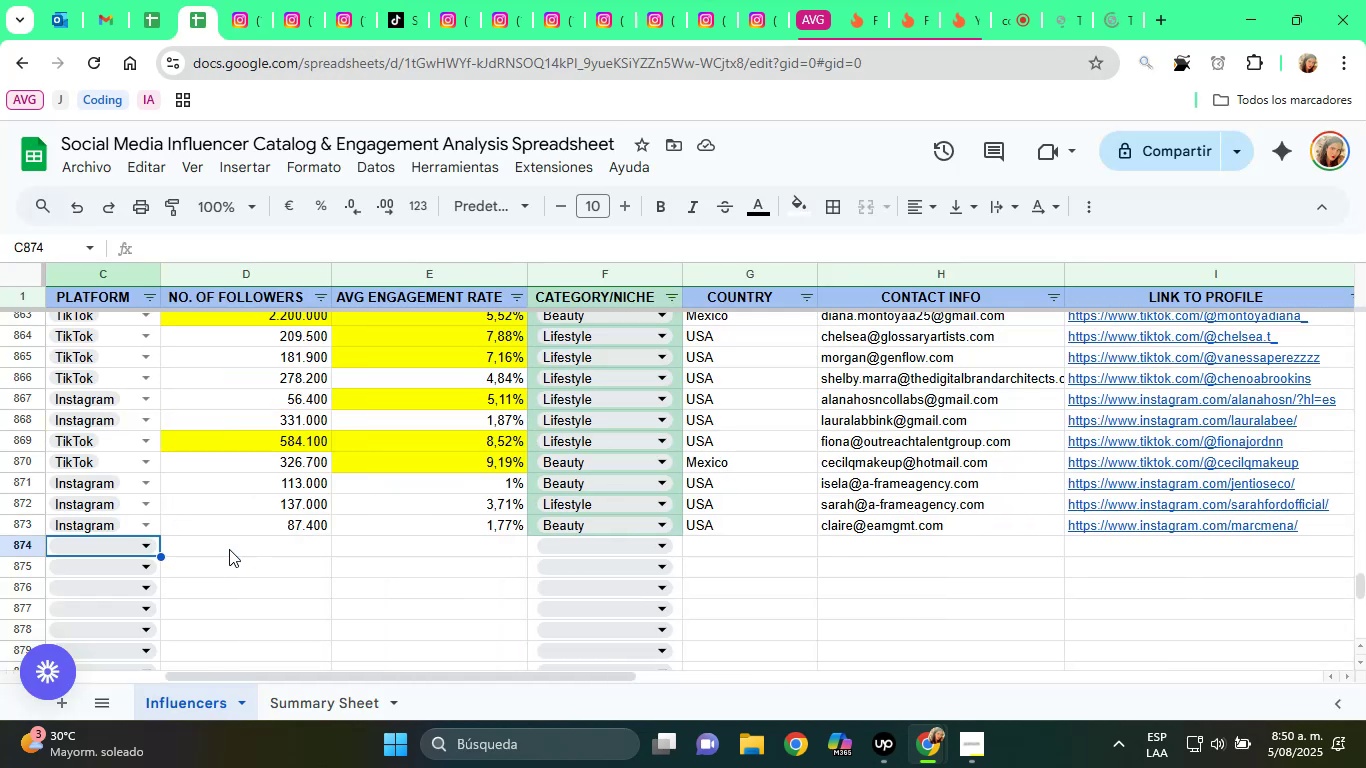 
key(ArrowLeft)
 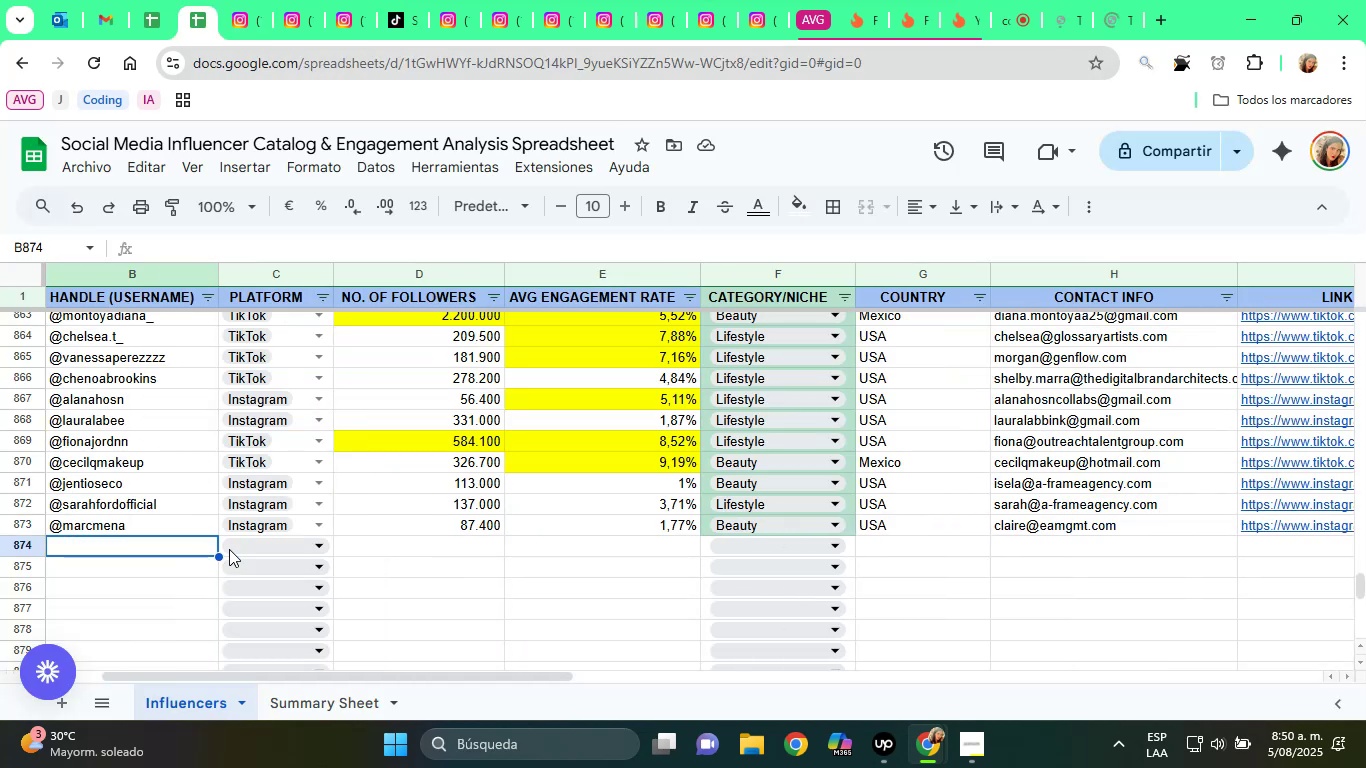 
key(ArrowLeft)
 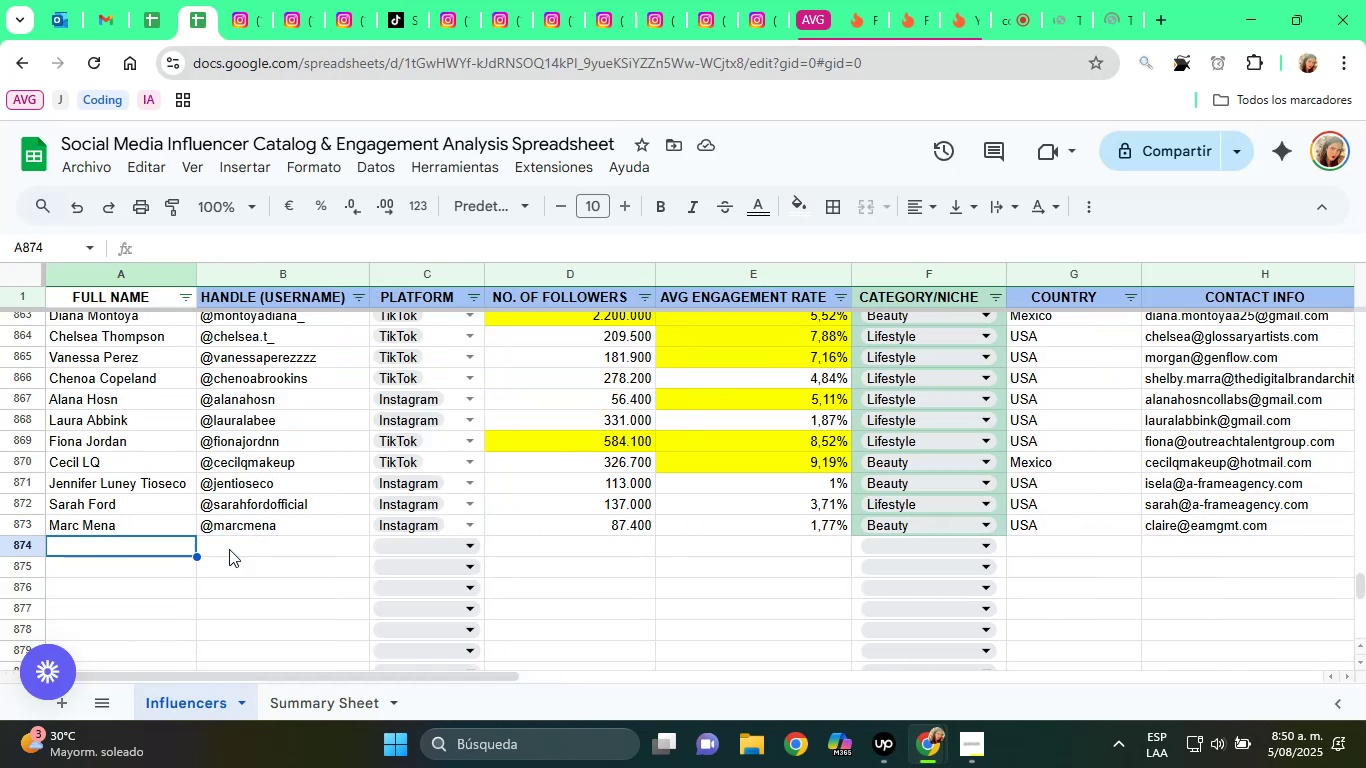 
key(ArrowLeft)
 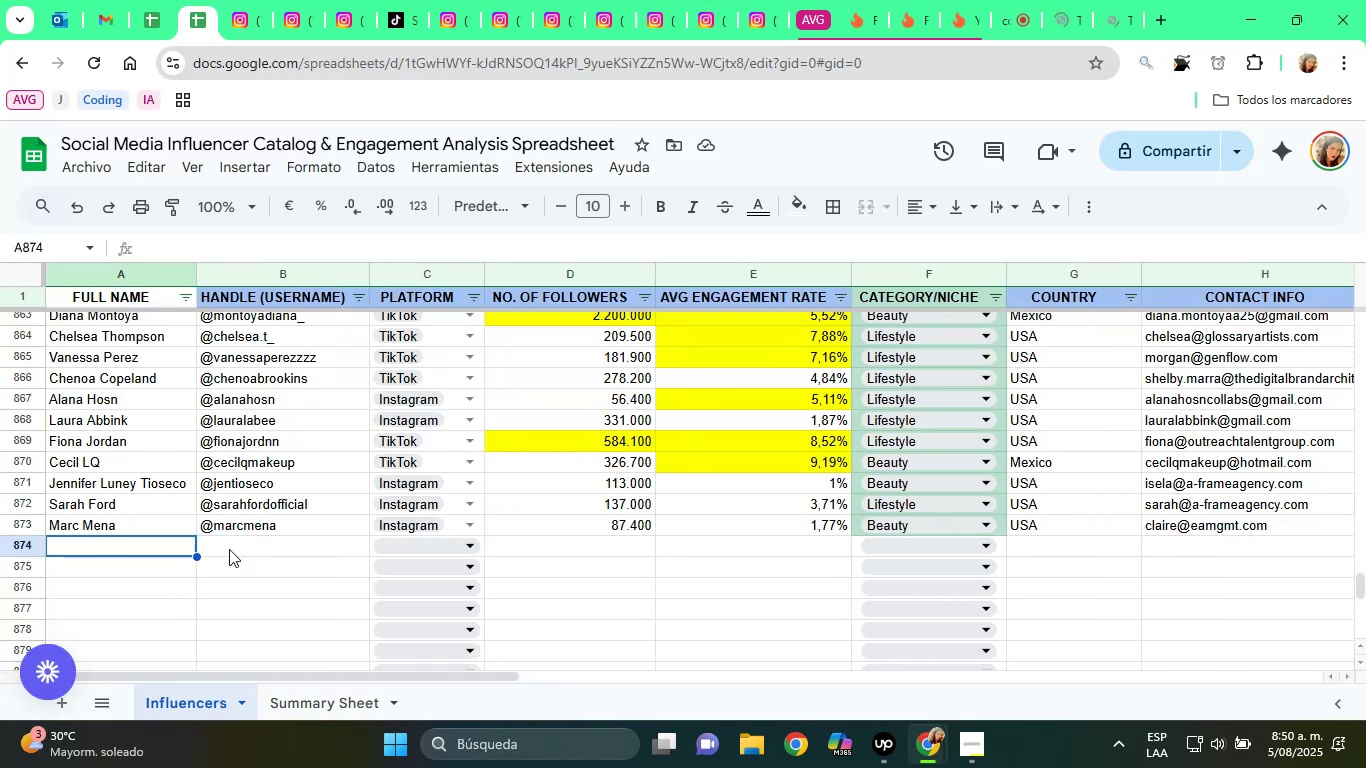 
key(ArrowLeft)
 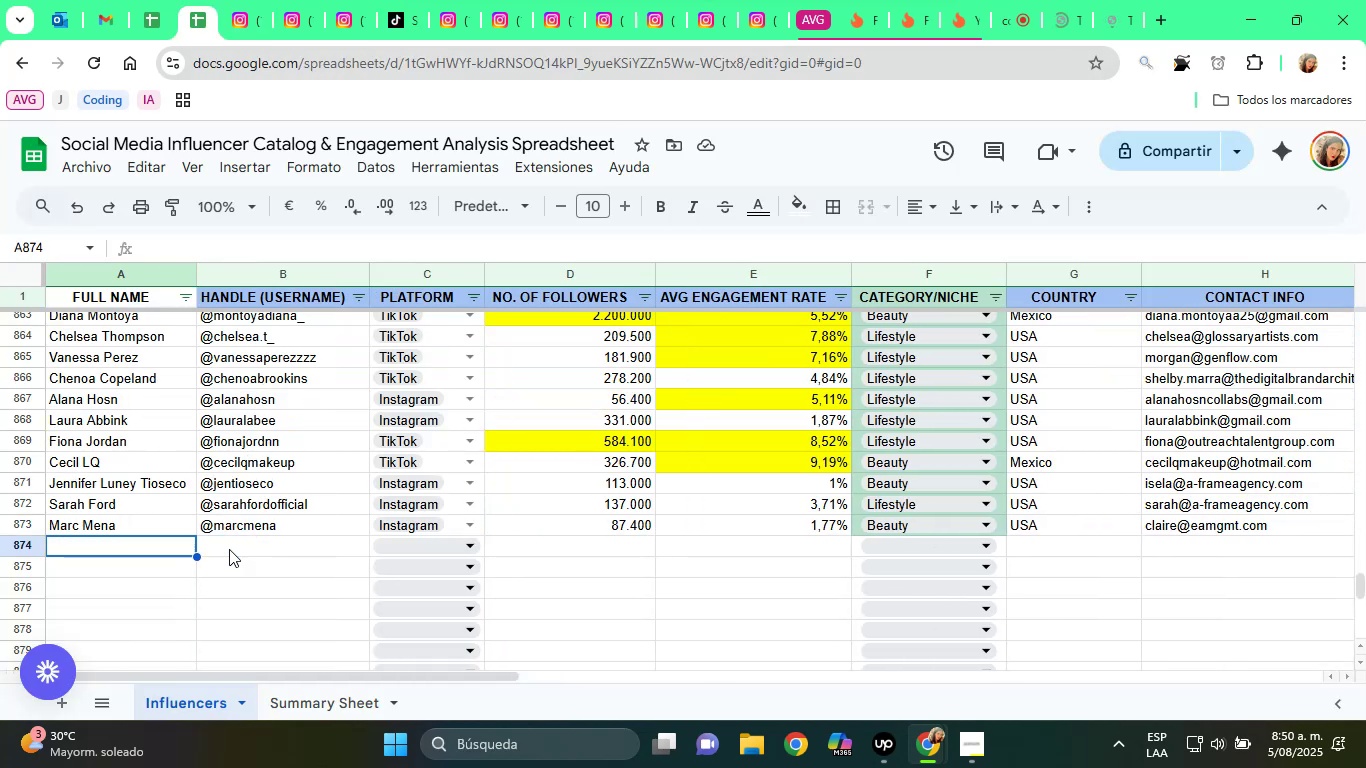 
key(ArrowLeft)
 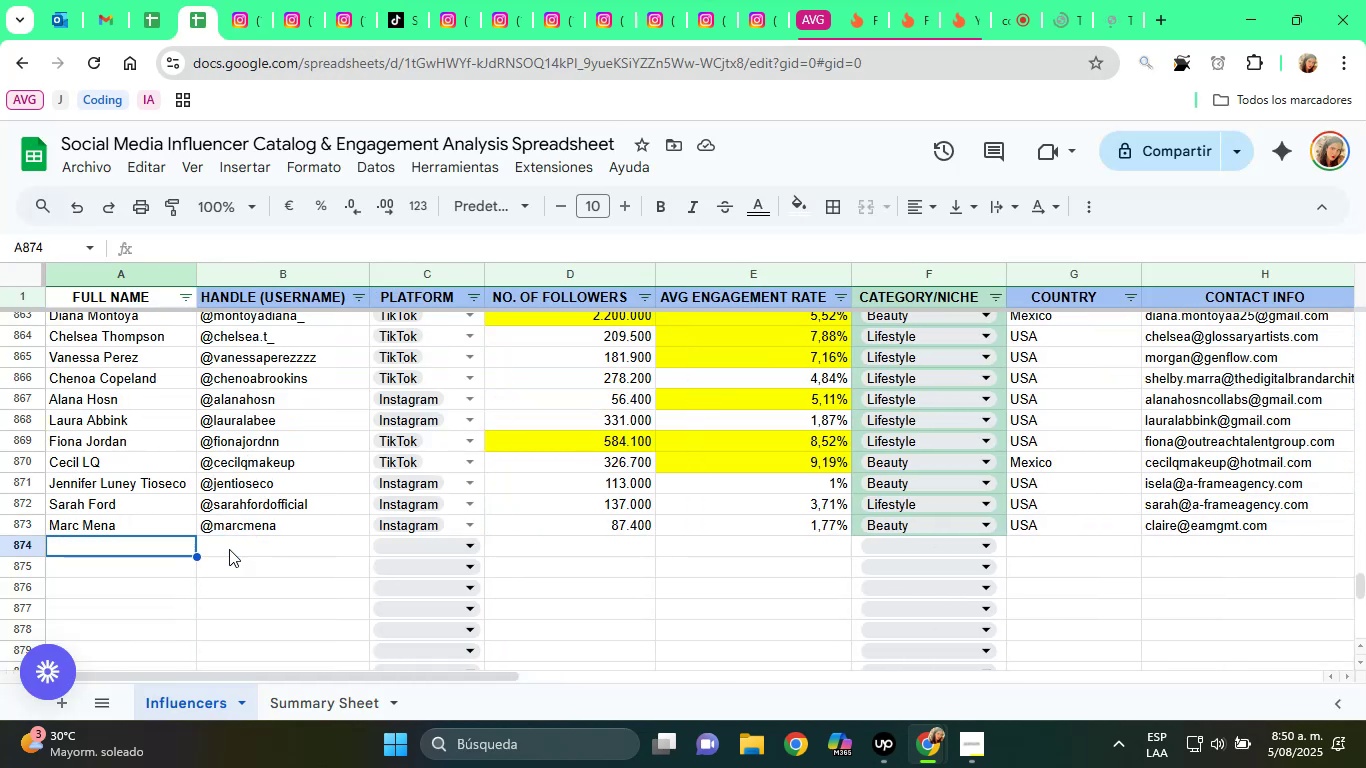 
key(ArrowLeft)
 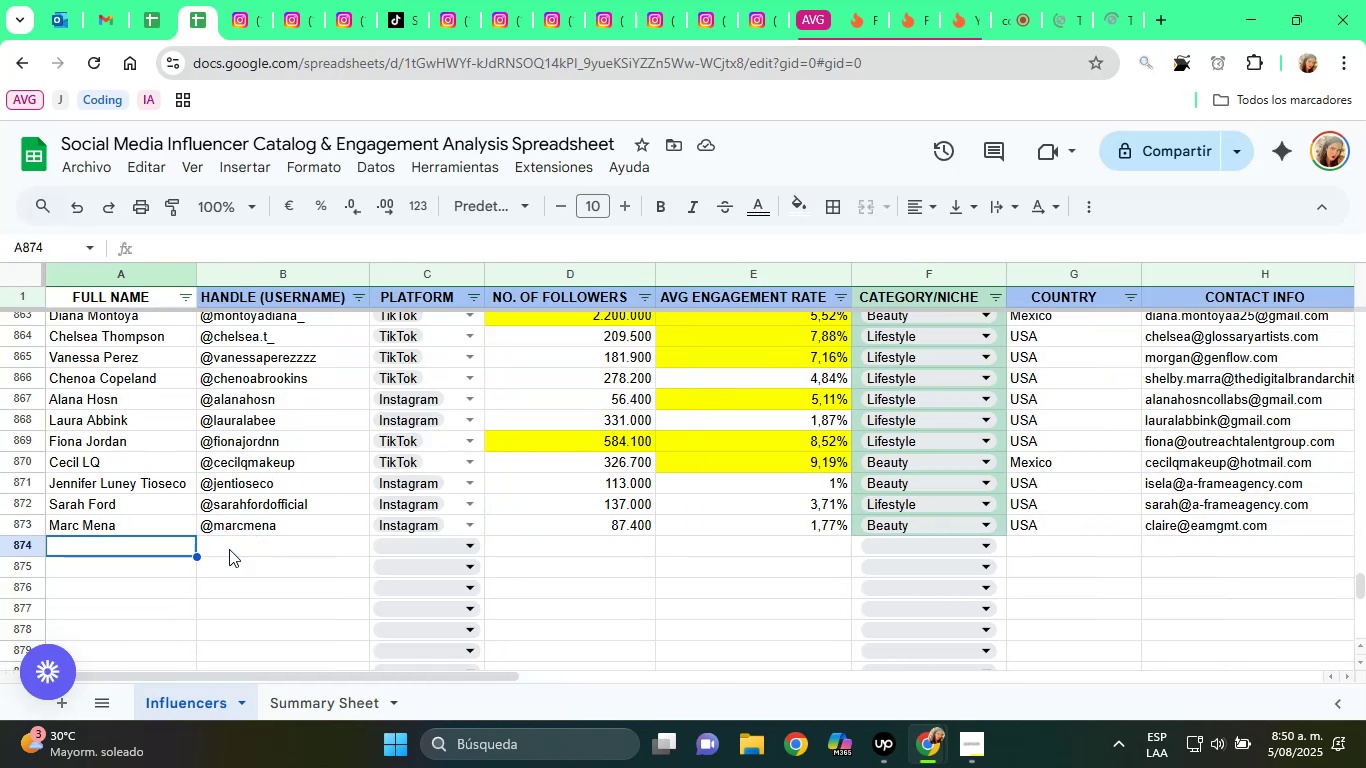 
type(Sarah Tanno)
 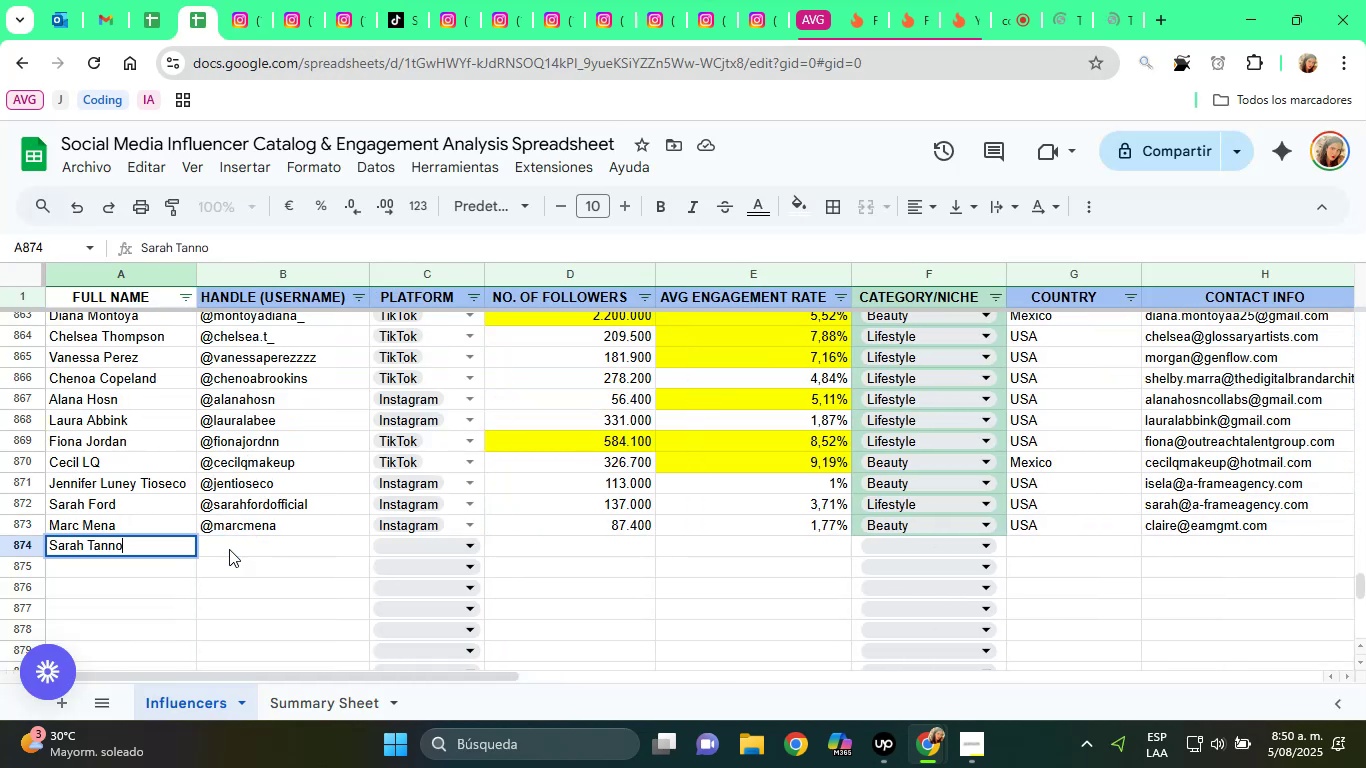 
hold_key(key=ControlLeft, duration=0.54)
 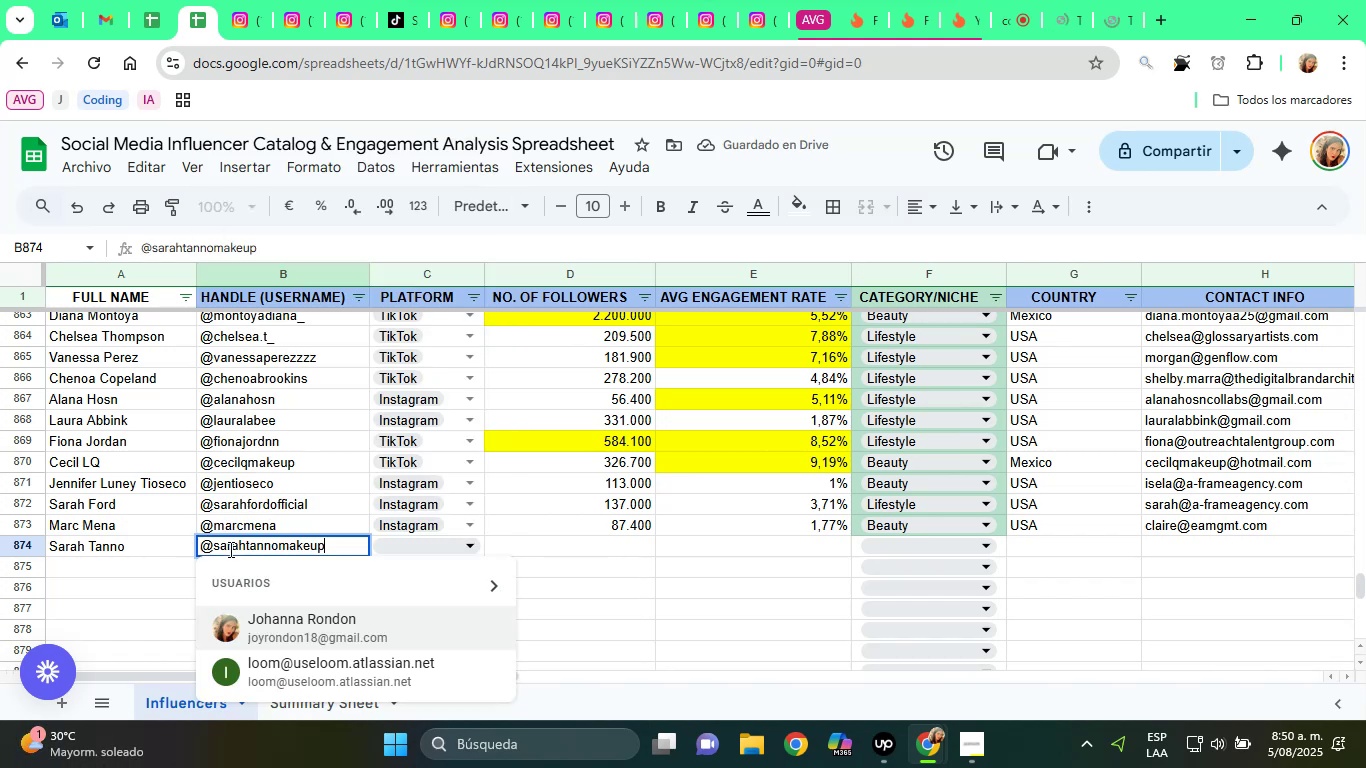 
hold_key(key=AltRight, duration=0.54)
 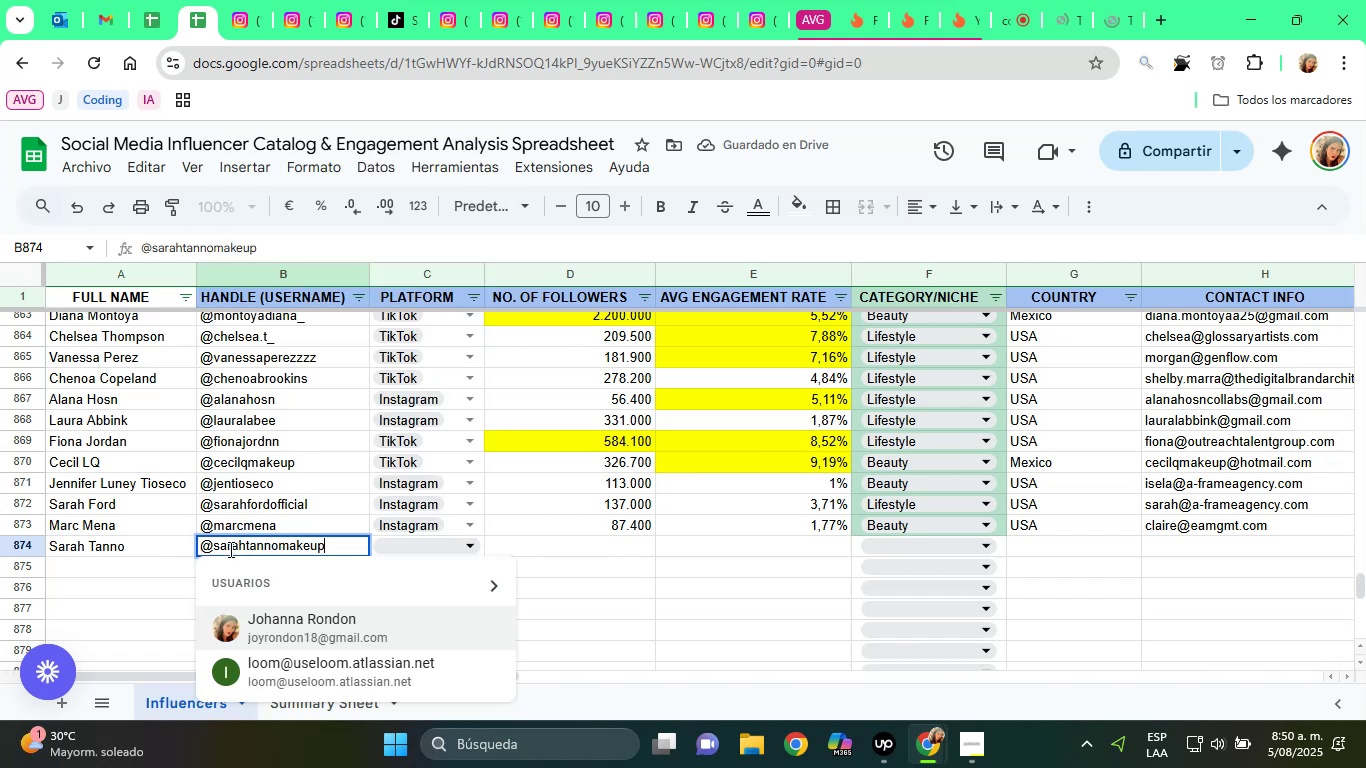 
hold_key(key=Q, duration=0.33)
 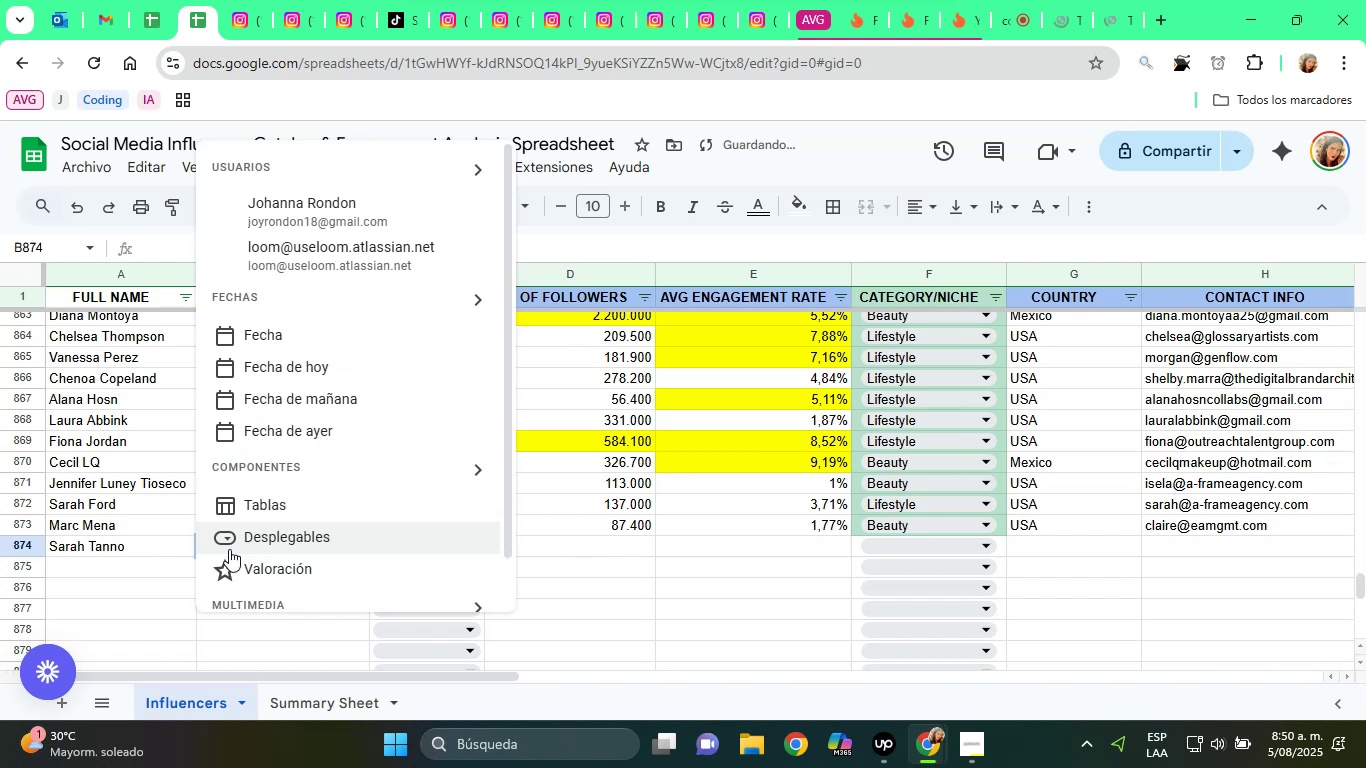 
key(Control+V)
 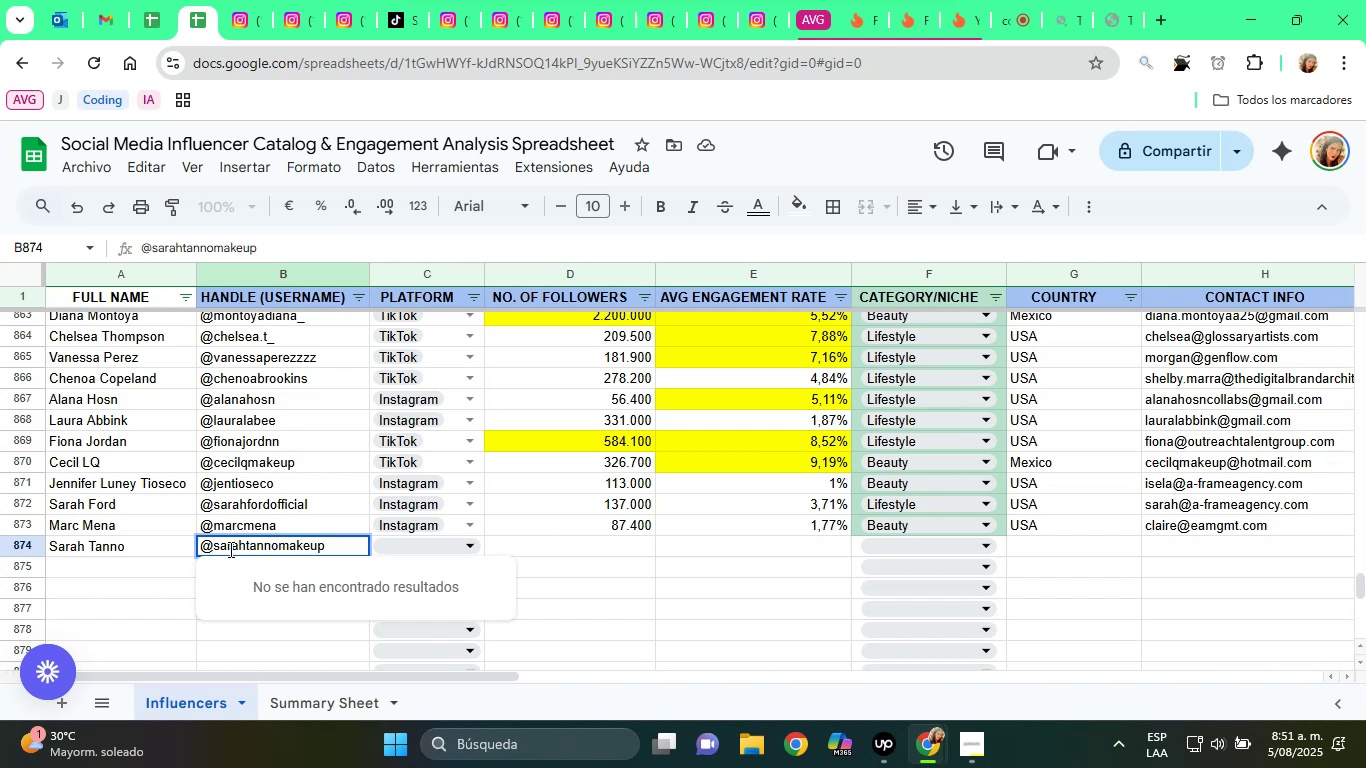 
wait(16.15)
 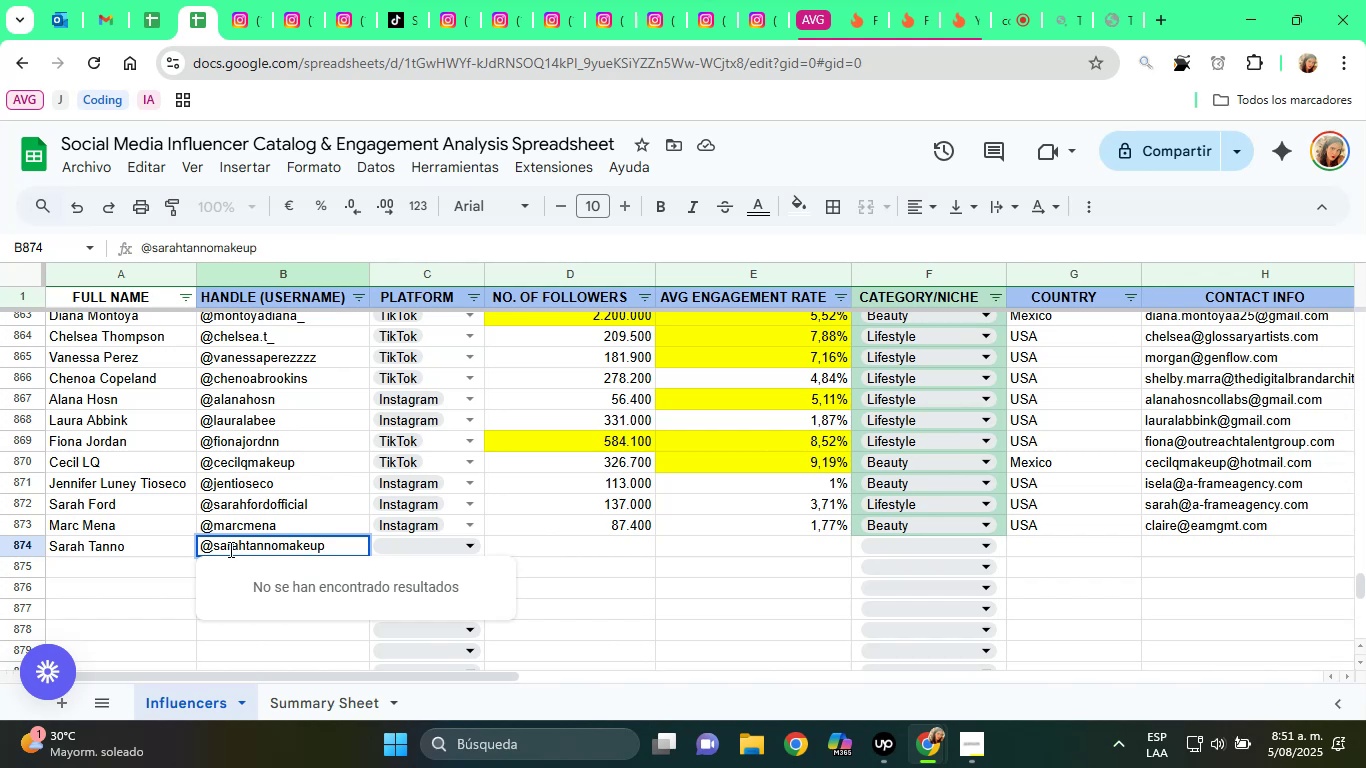 
scroll: coordinate [229, 549], scroll_direction: up, amount: 1.0
 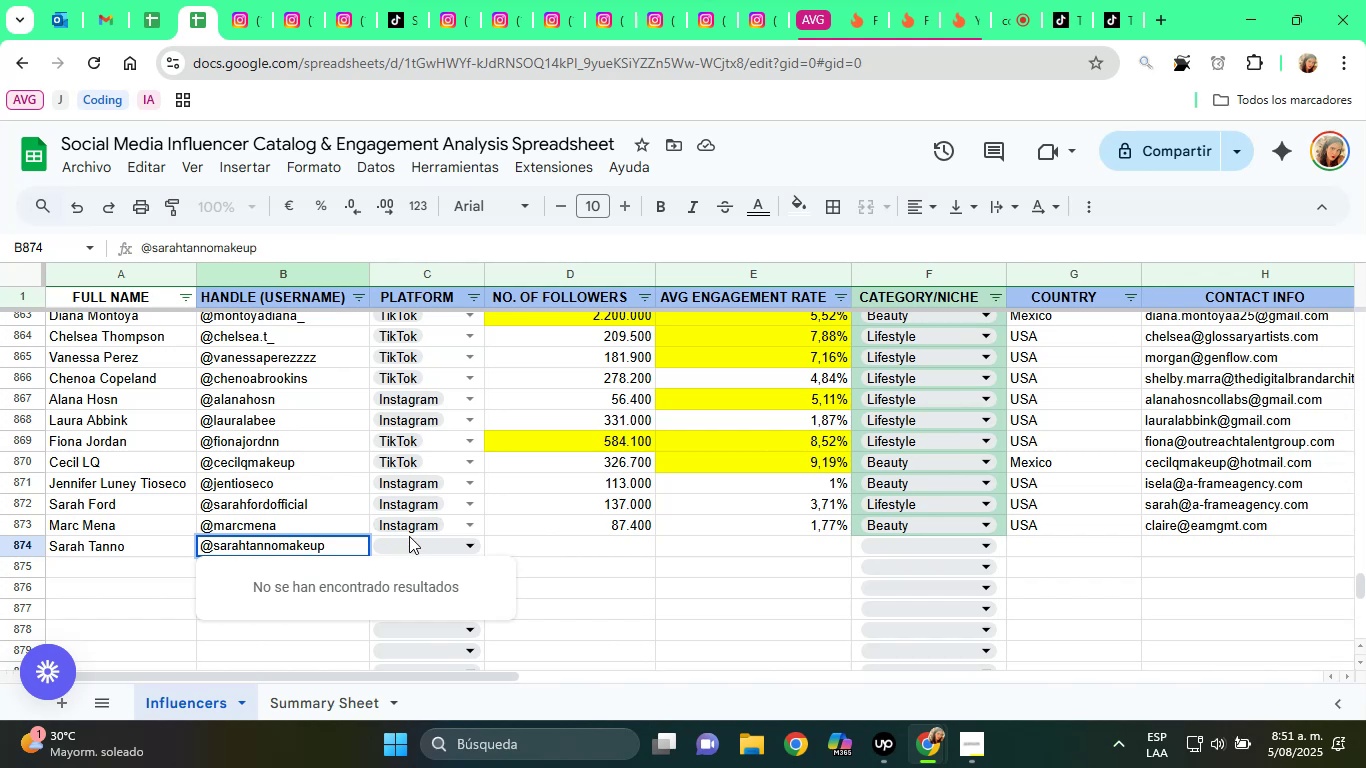 
left_click([410, 536])
 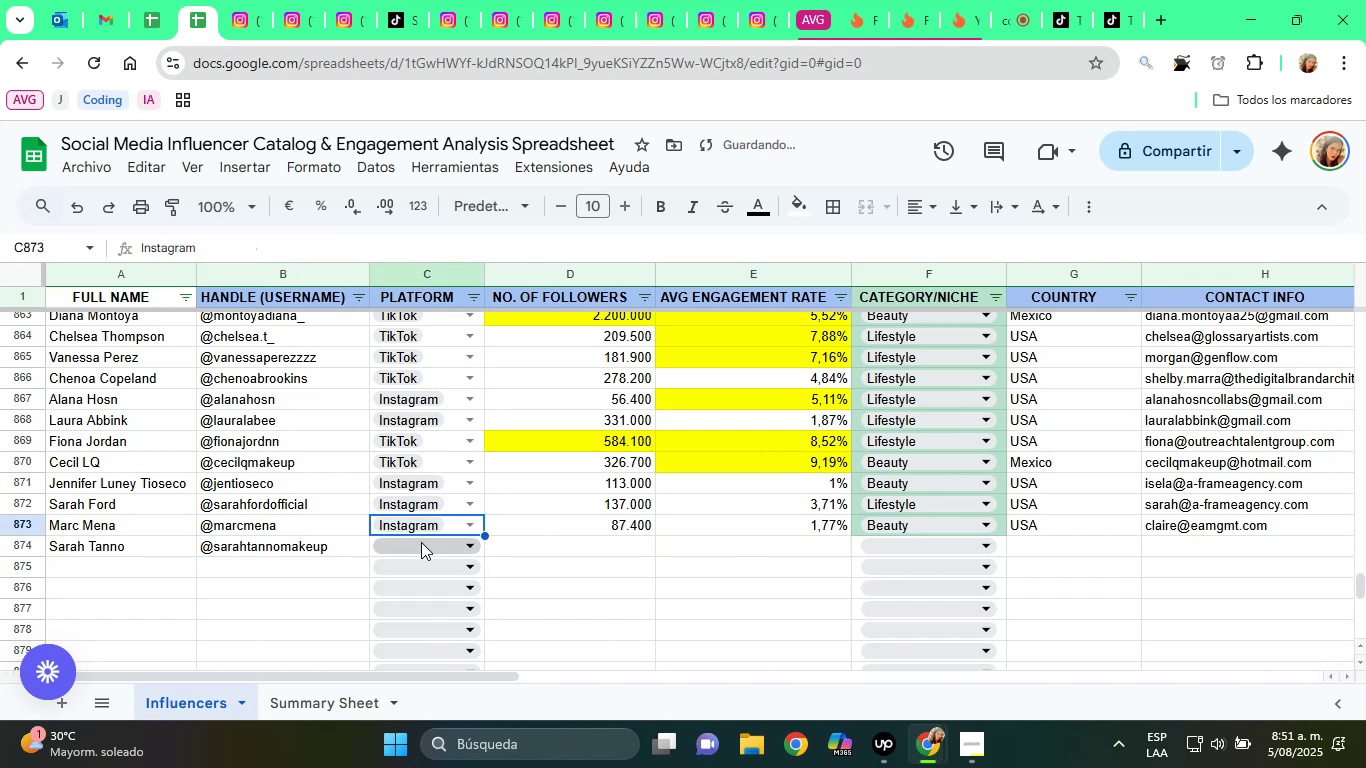 
left_click([421, 542])
 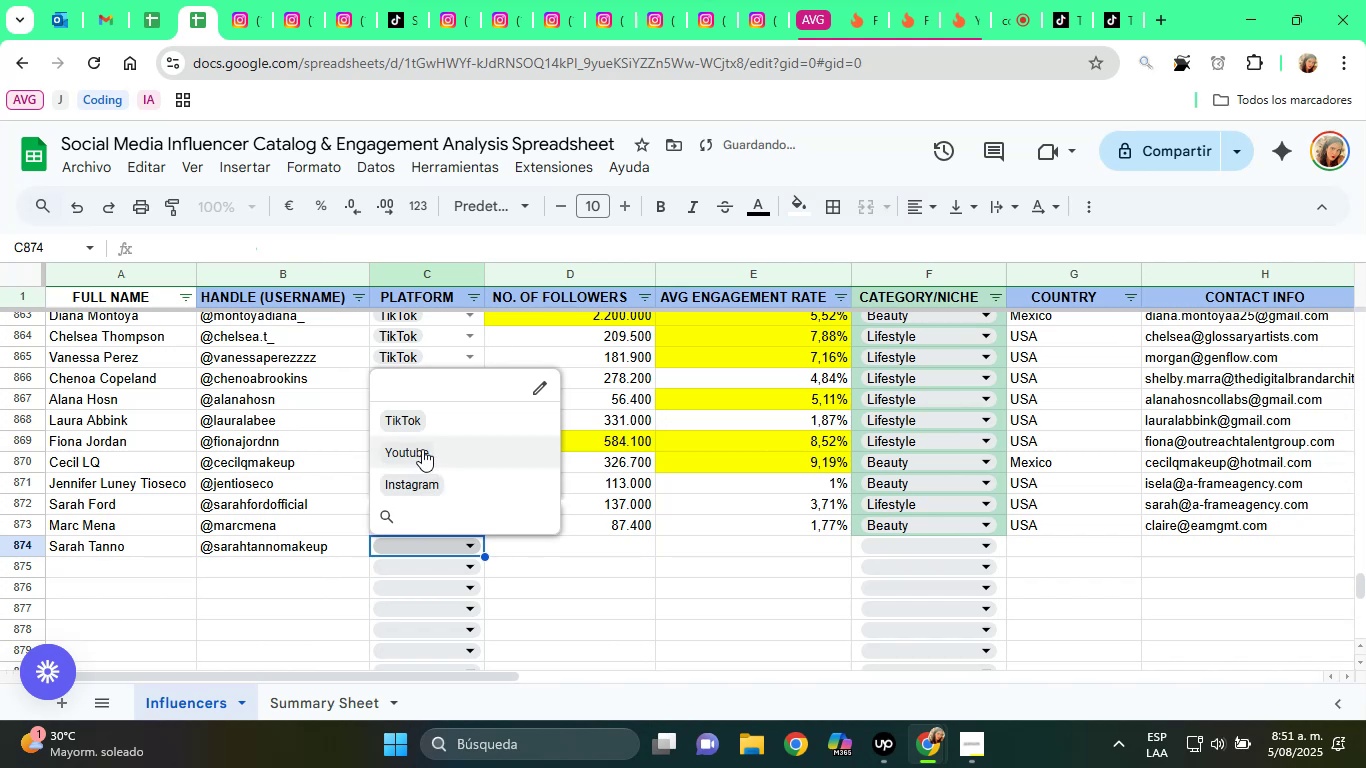 
left_click([404, 417])
 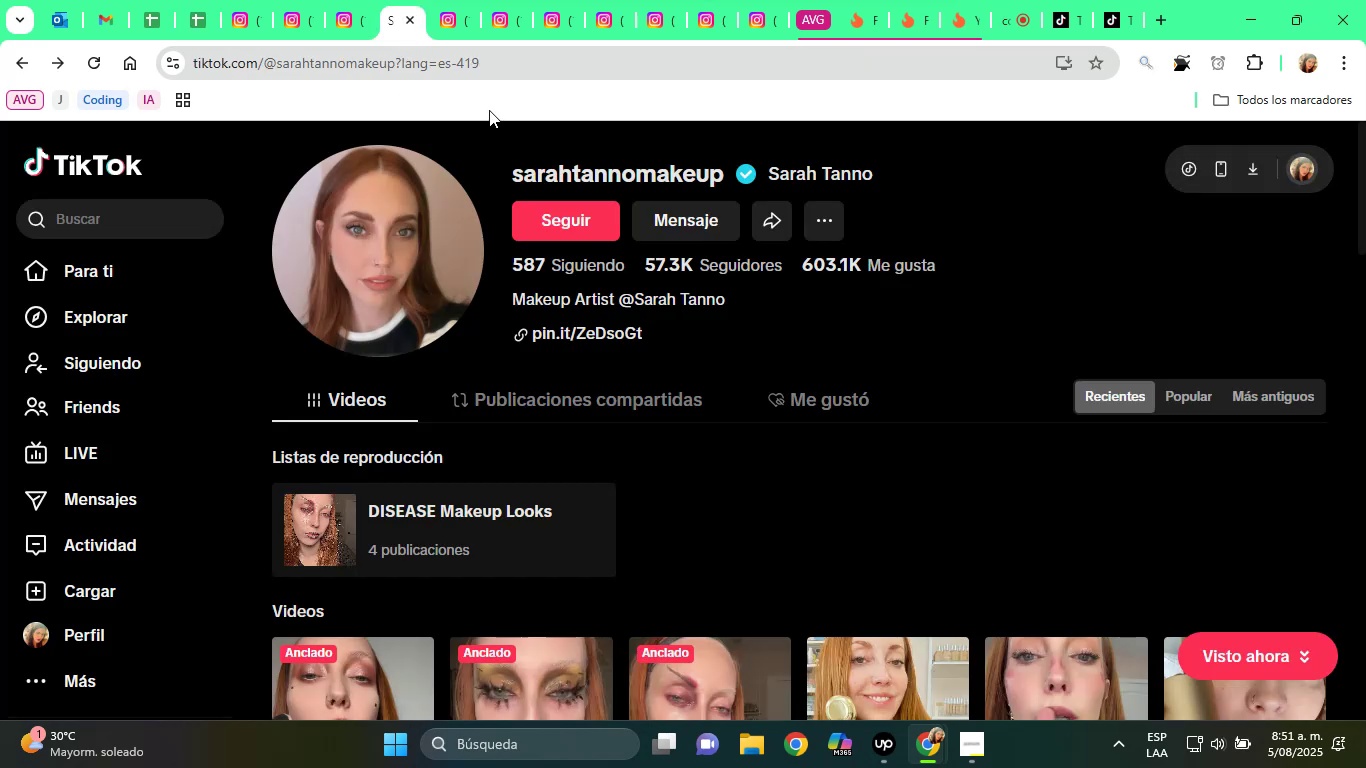 
left_click([204, 0])
 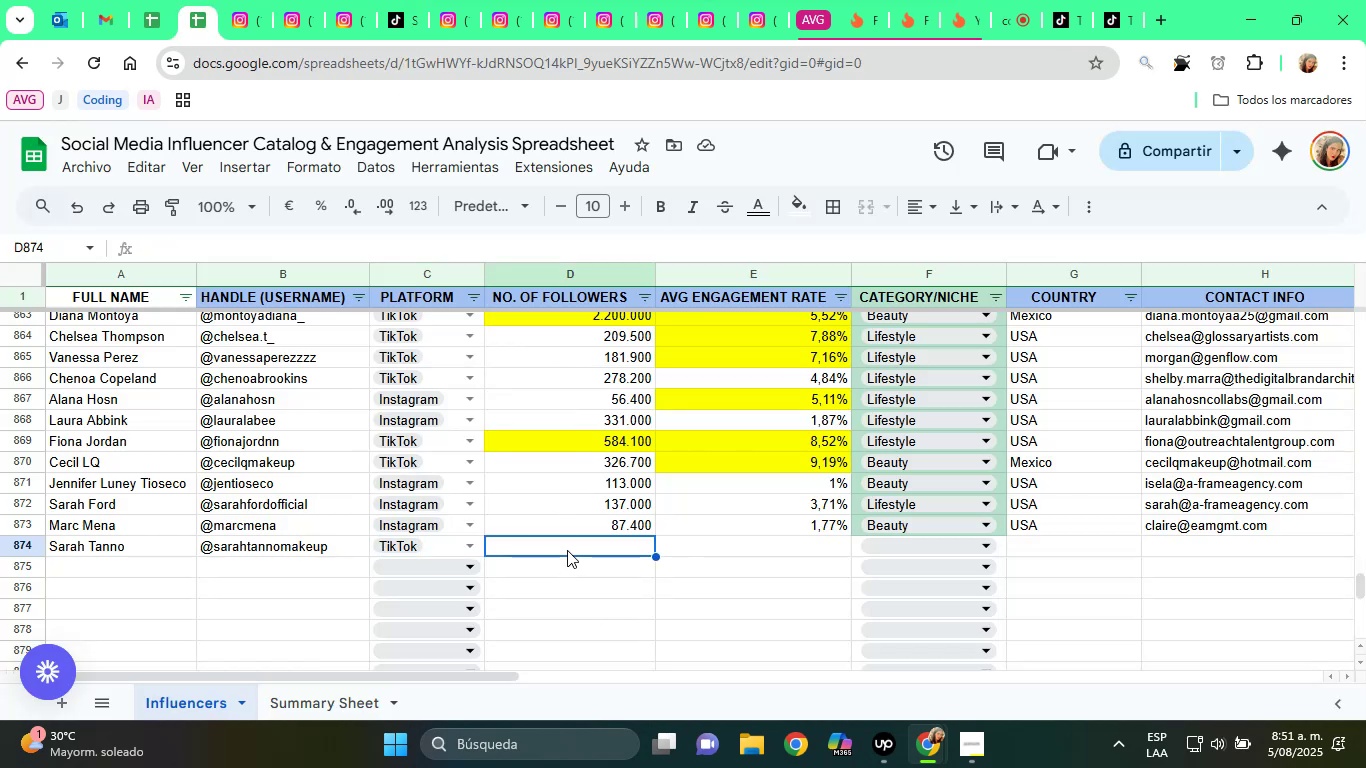 
type(57300)
key(Tab)
 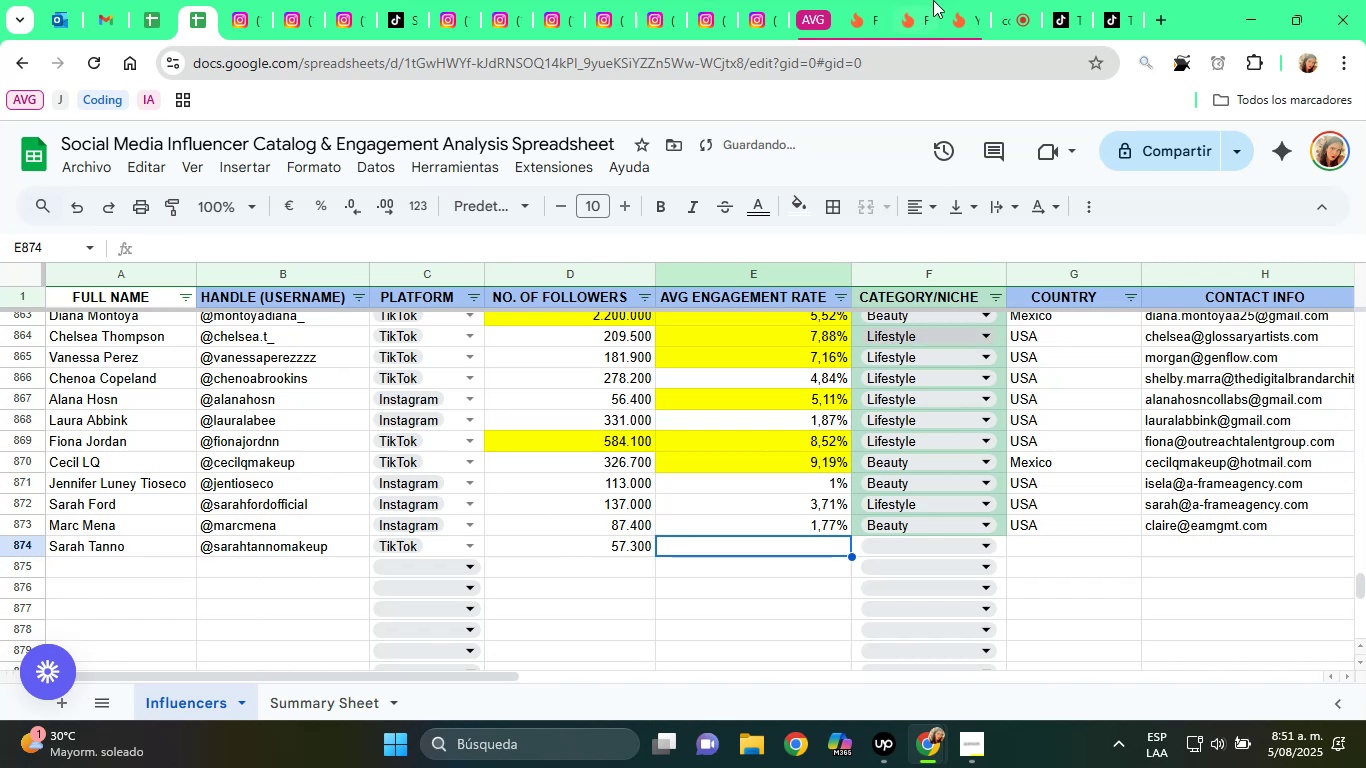 
left_click([921, 0])
 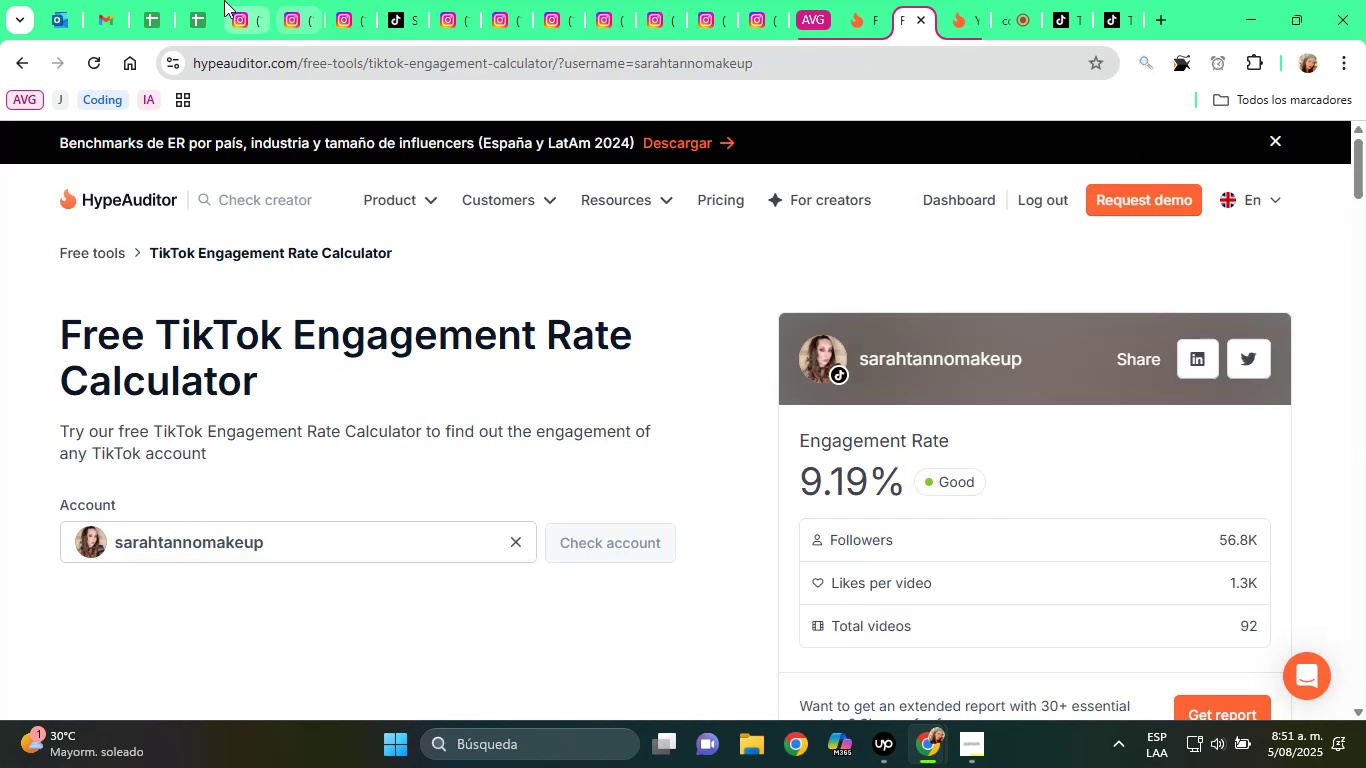 
left_click([214, 0])
 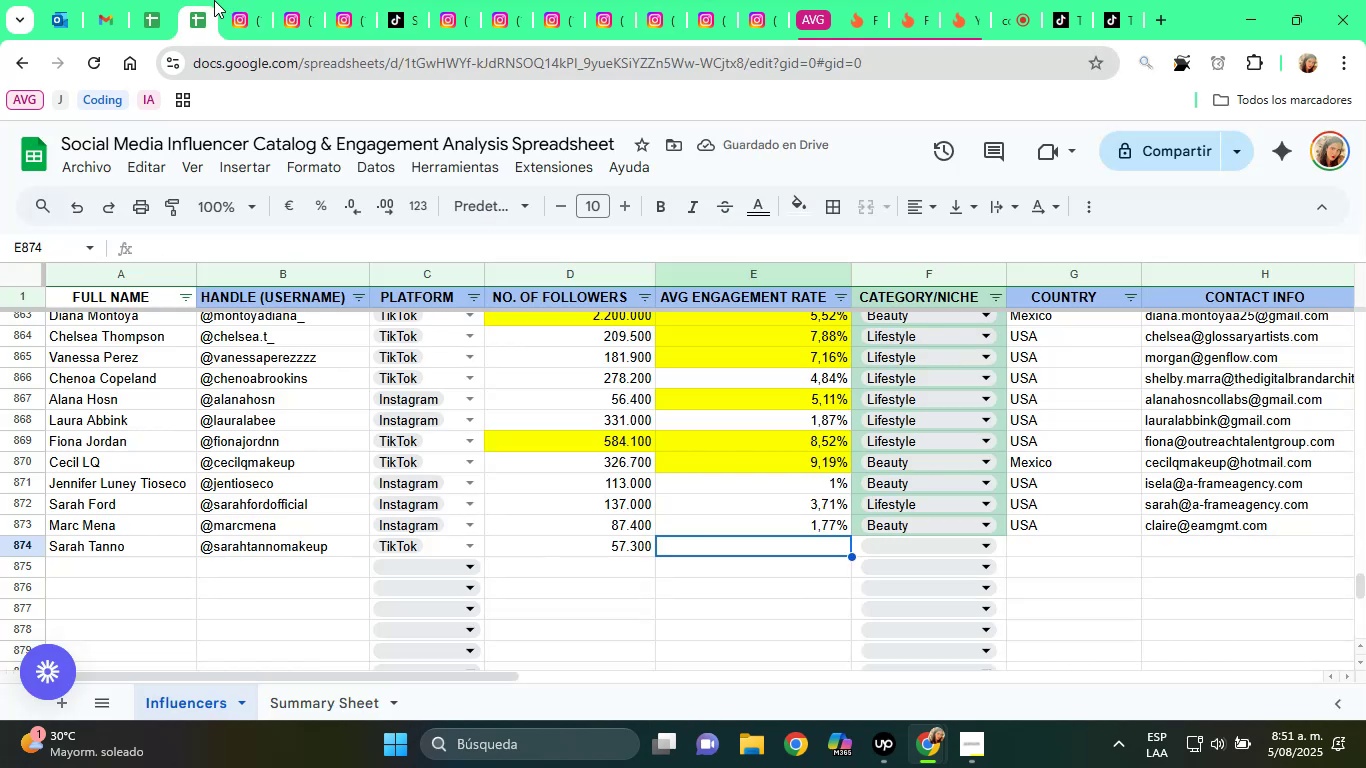 
type(9,19%)
 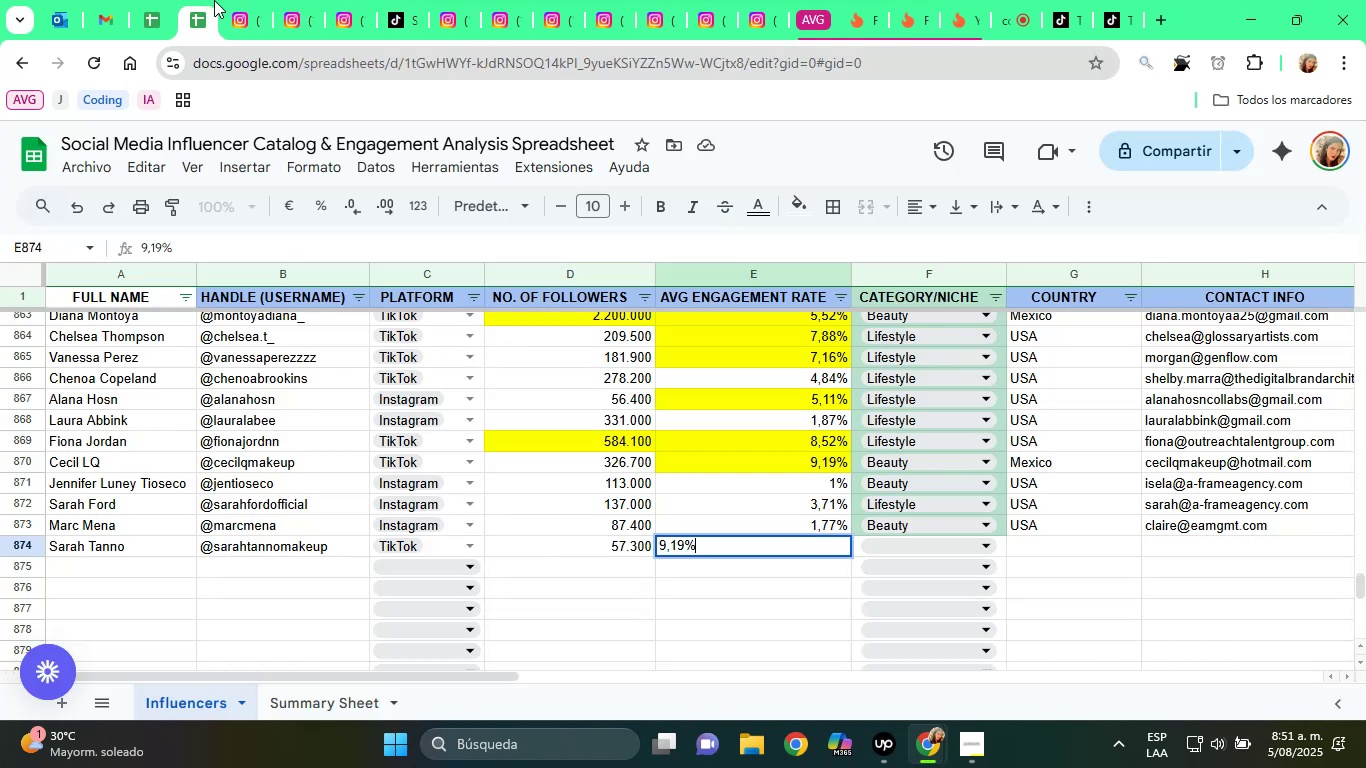 
key(Enter)
 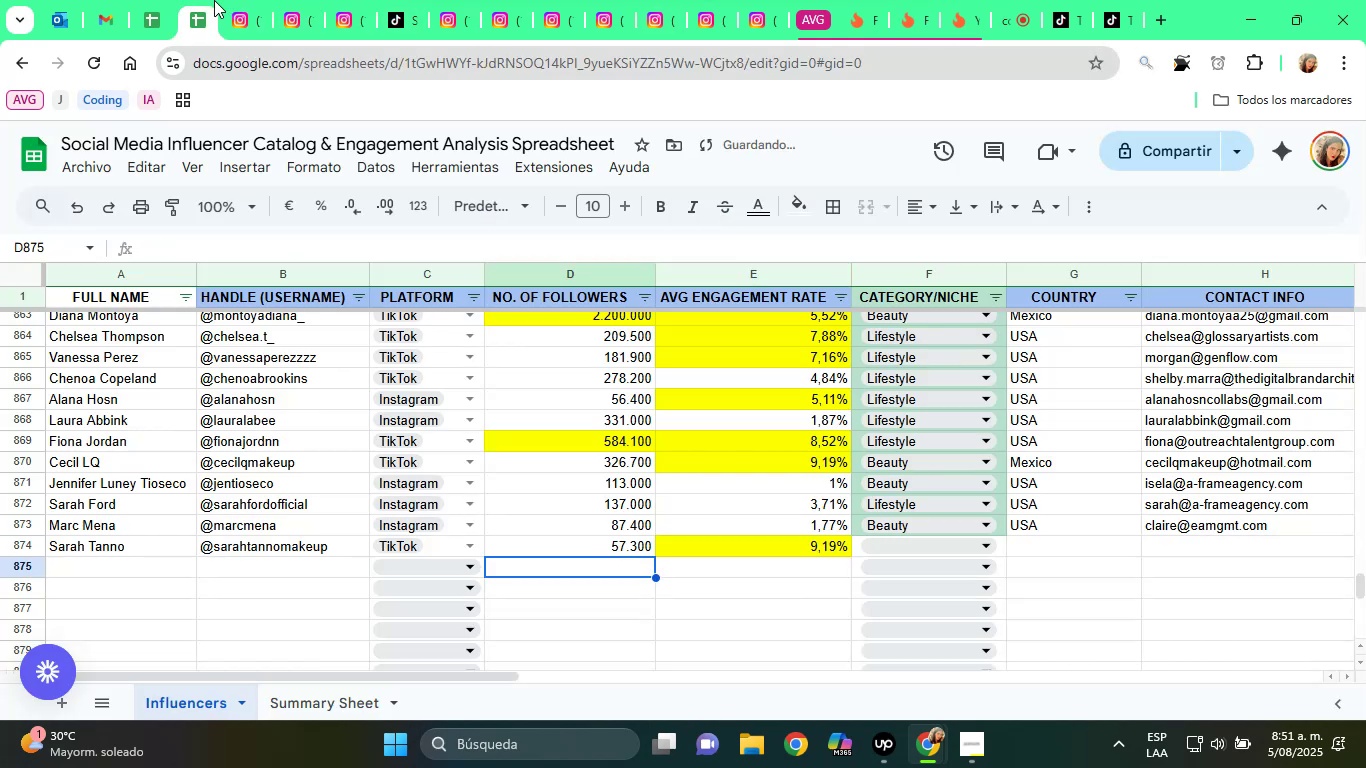 
key(ArrowUp)
 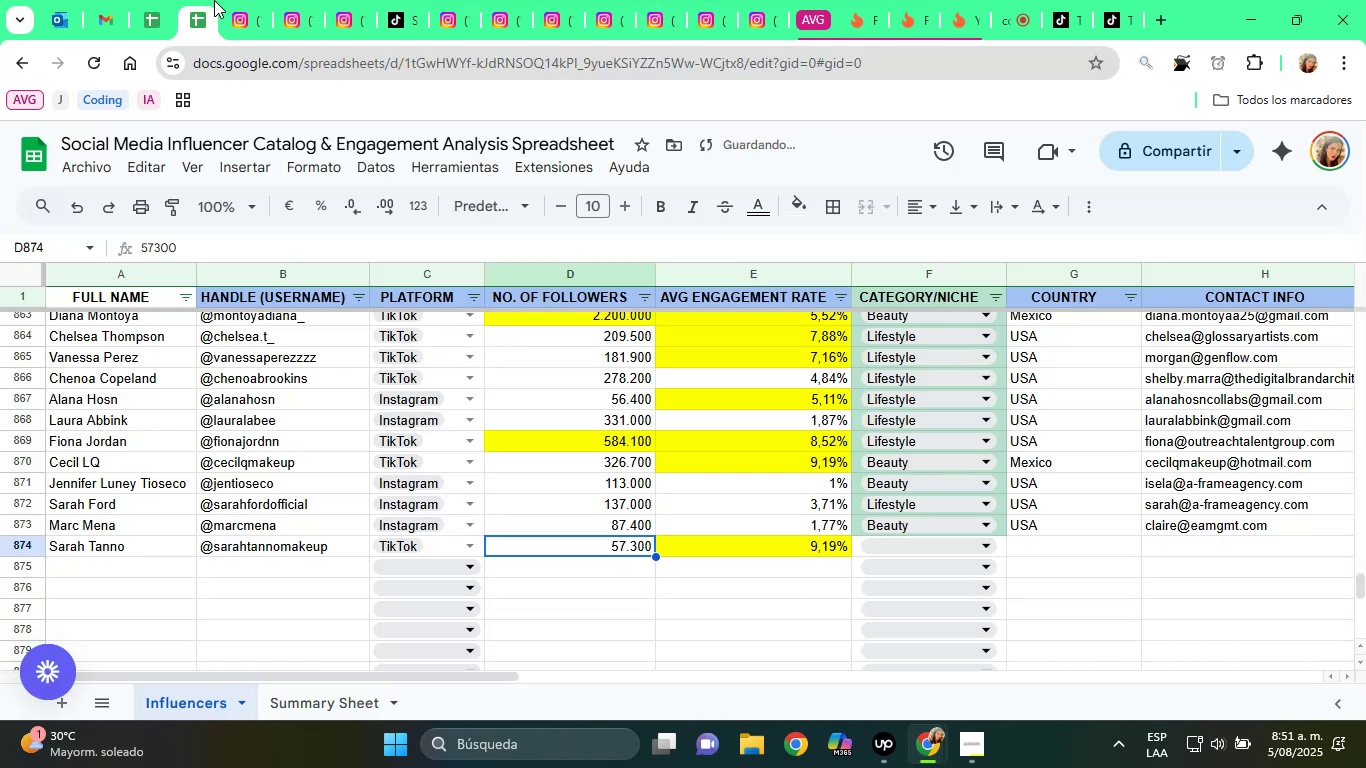 
key(ArrowRight)
 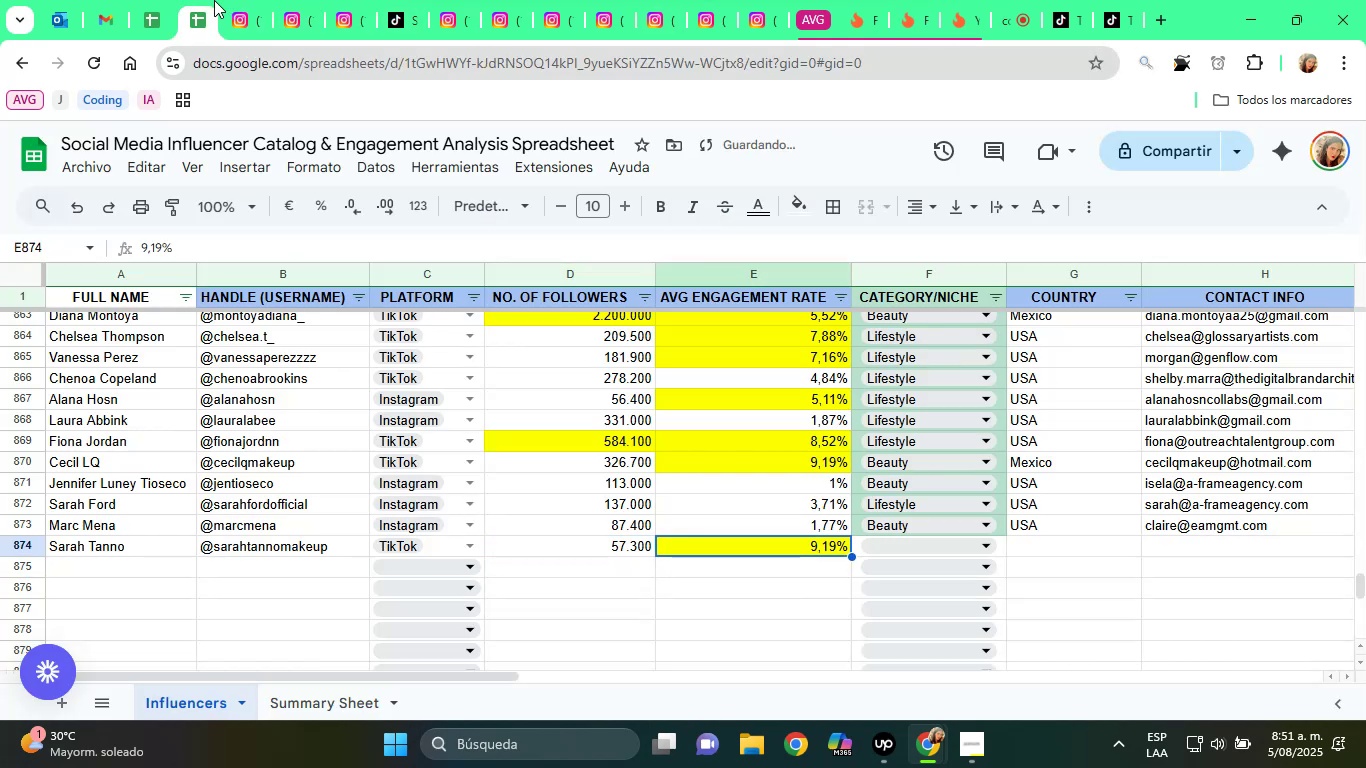 
key(ArrowRight)
 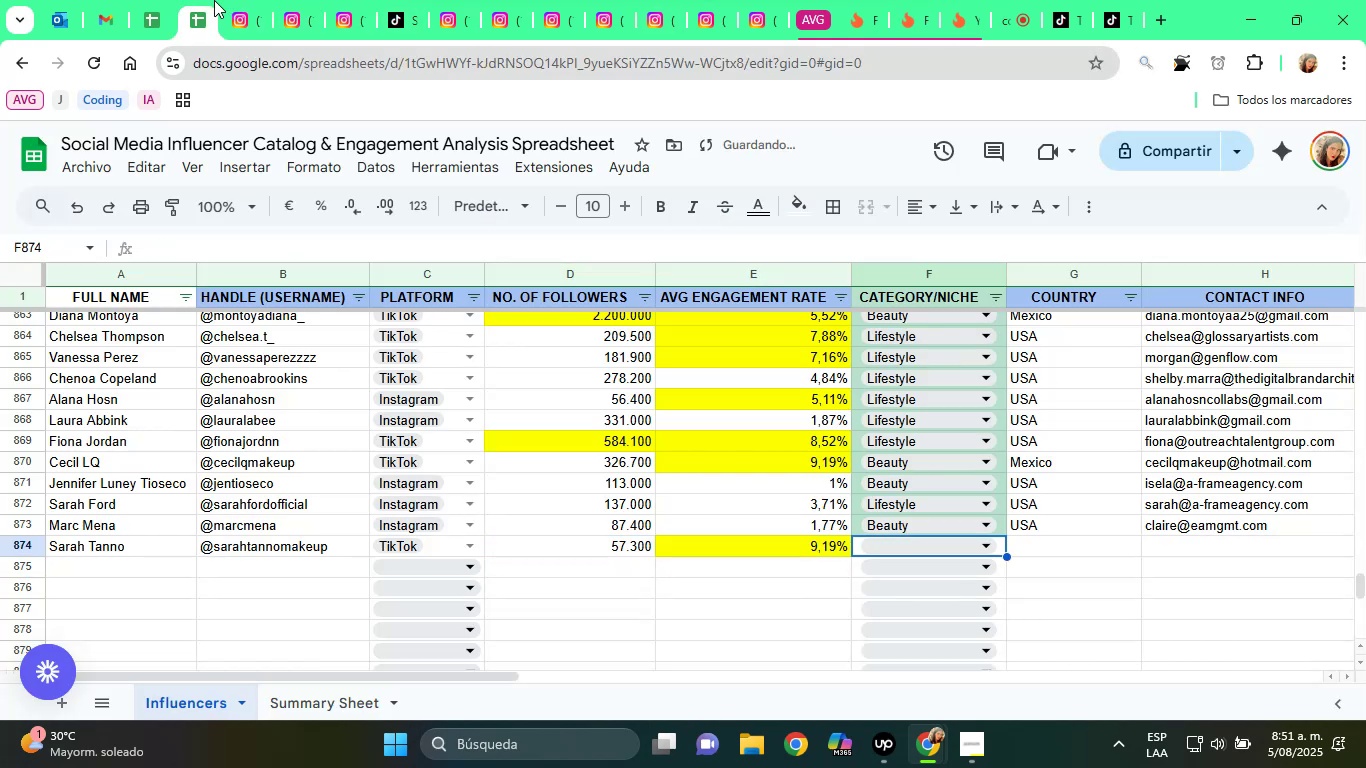 
key(B)
 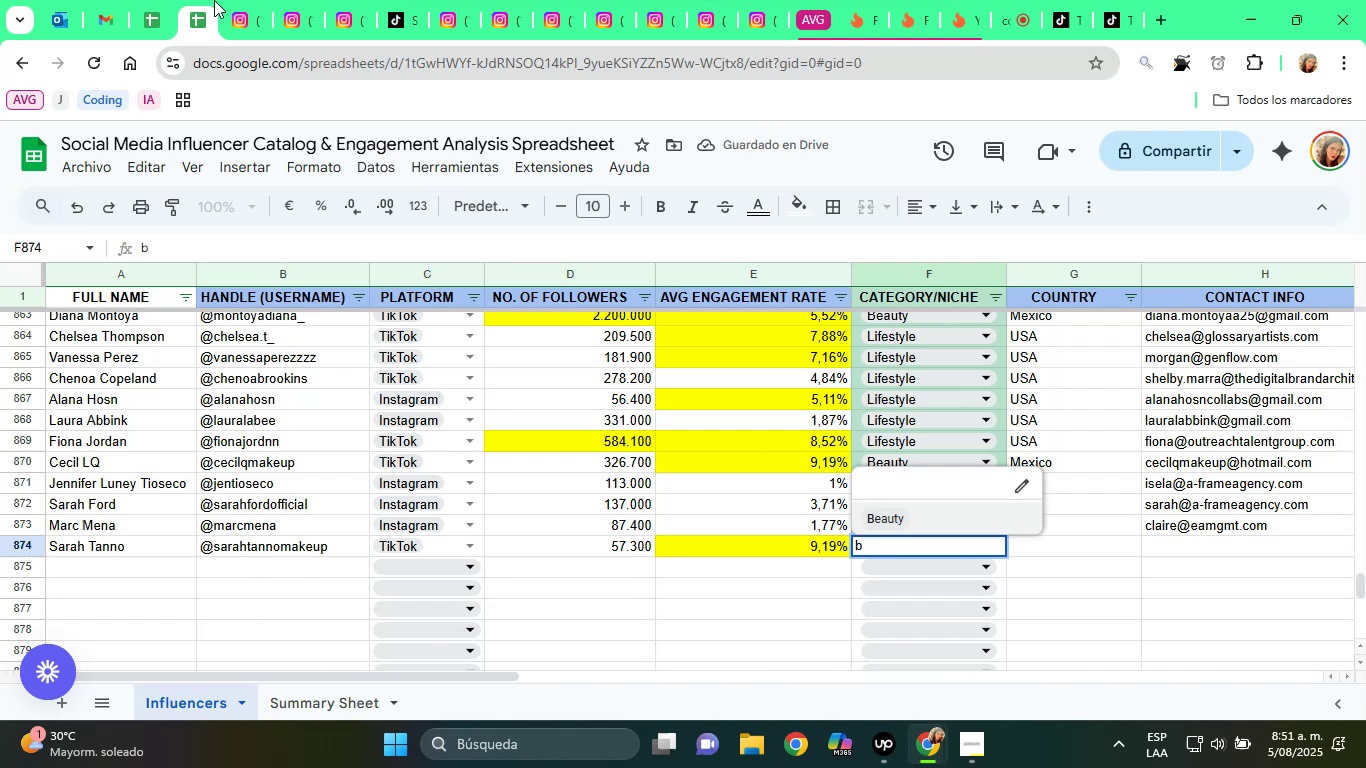 
key(Backspace)
 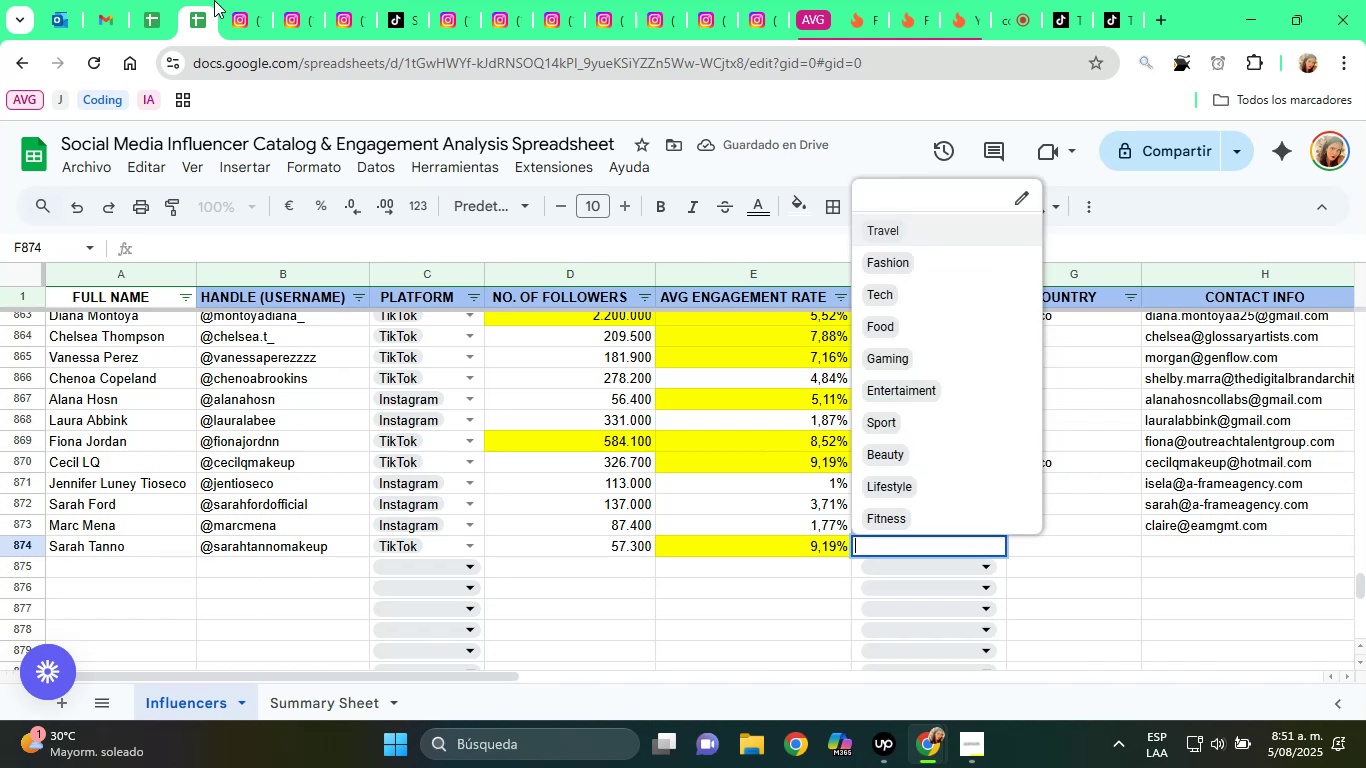 
key(Backspace)
 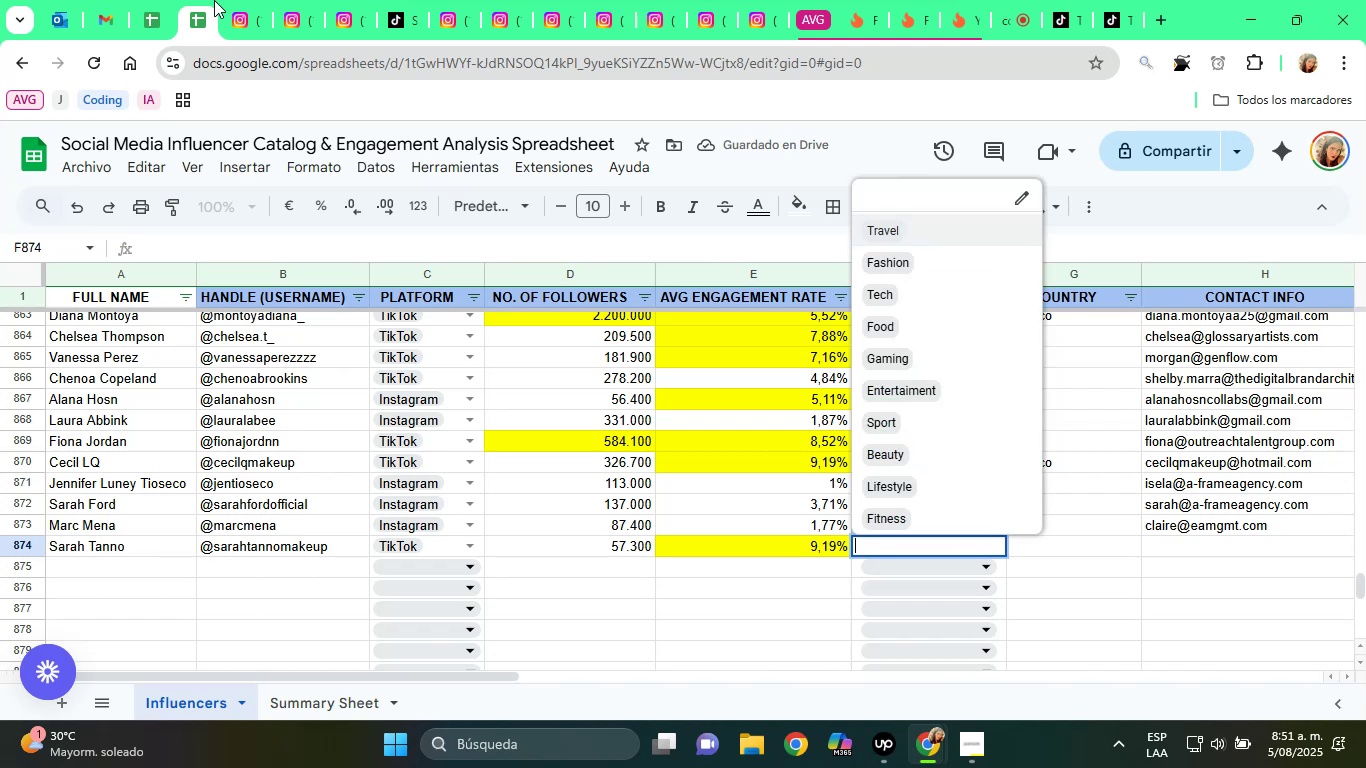 
key(L)
 